 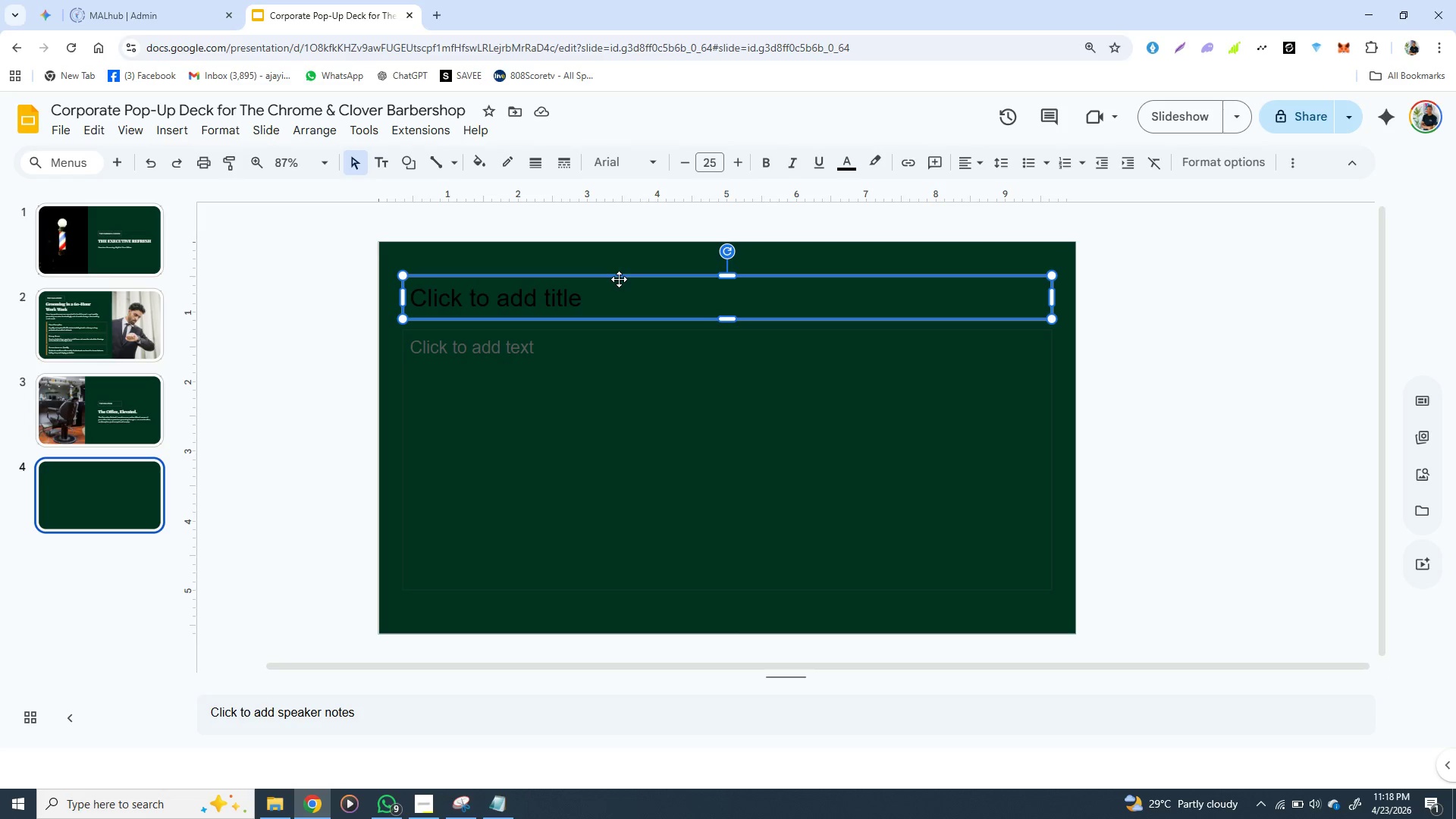 
key(Backspace)
 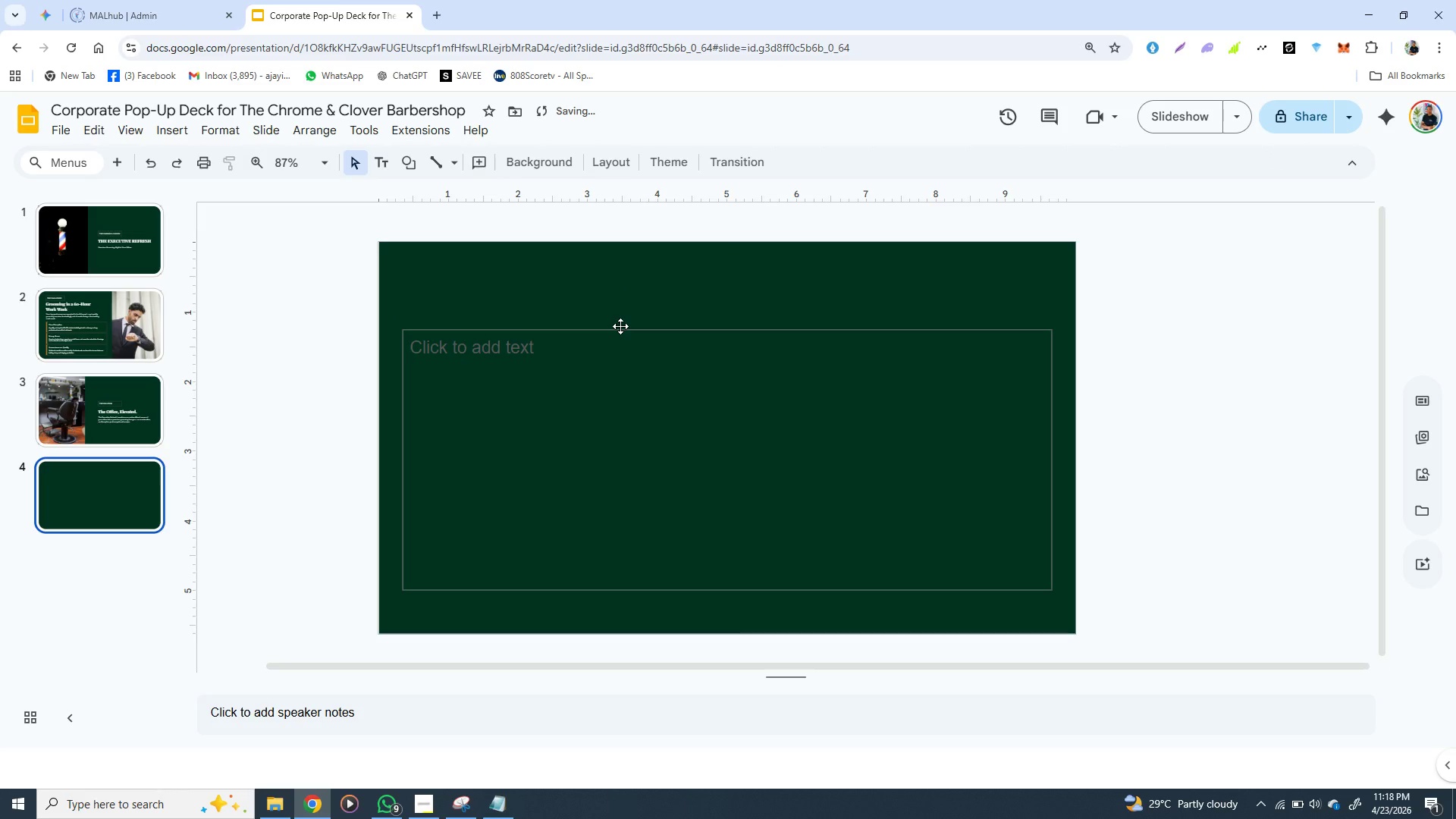 
left_click([620, 326])
 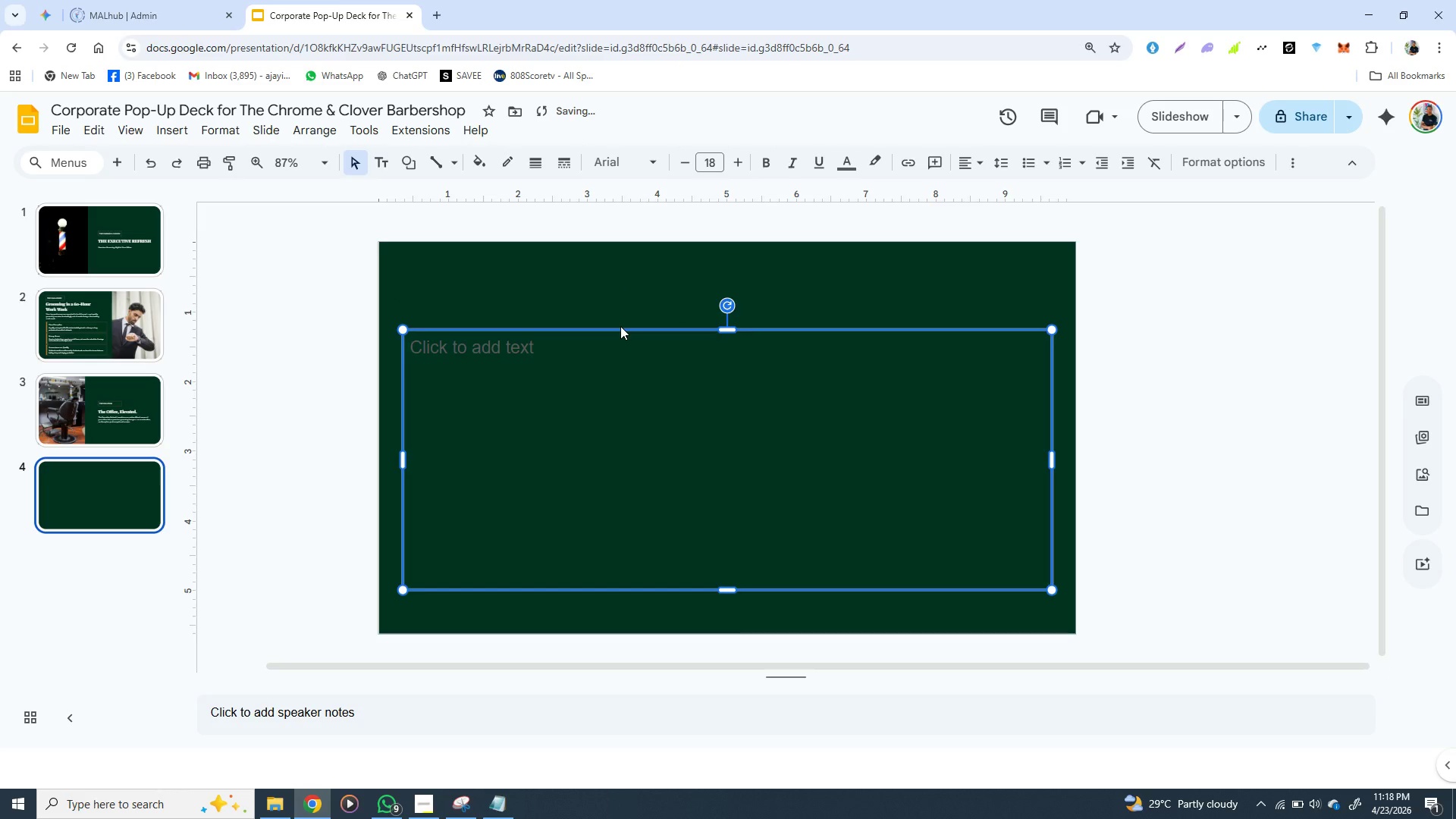 
key(Backspace)
 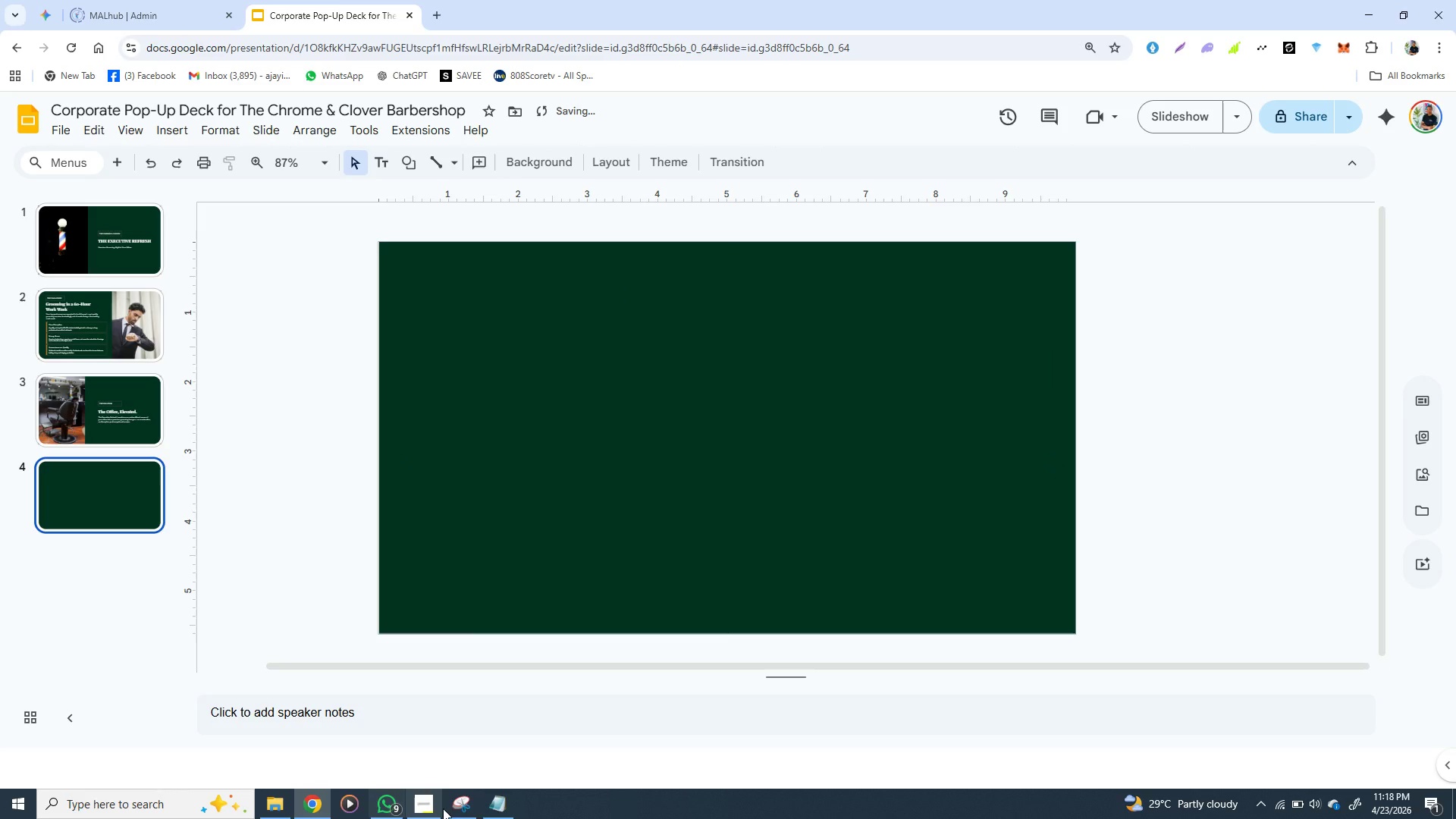 
mouse_move([472, 799])
 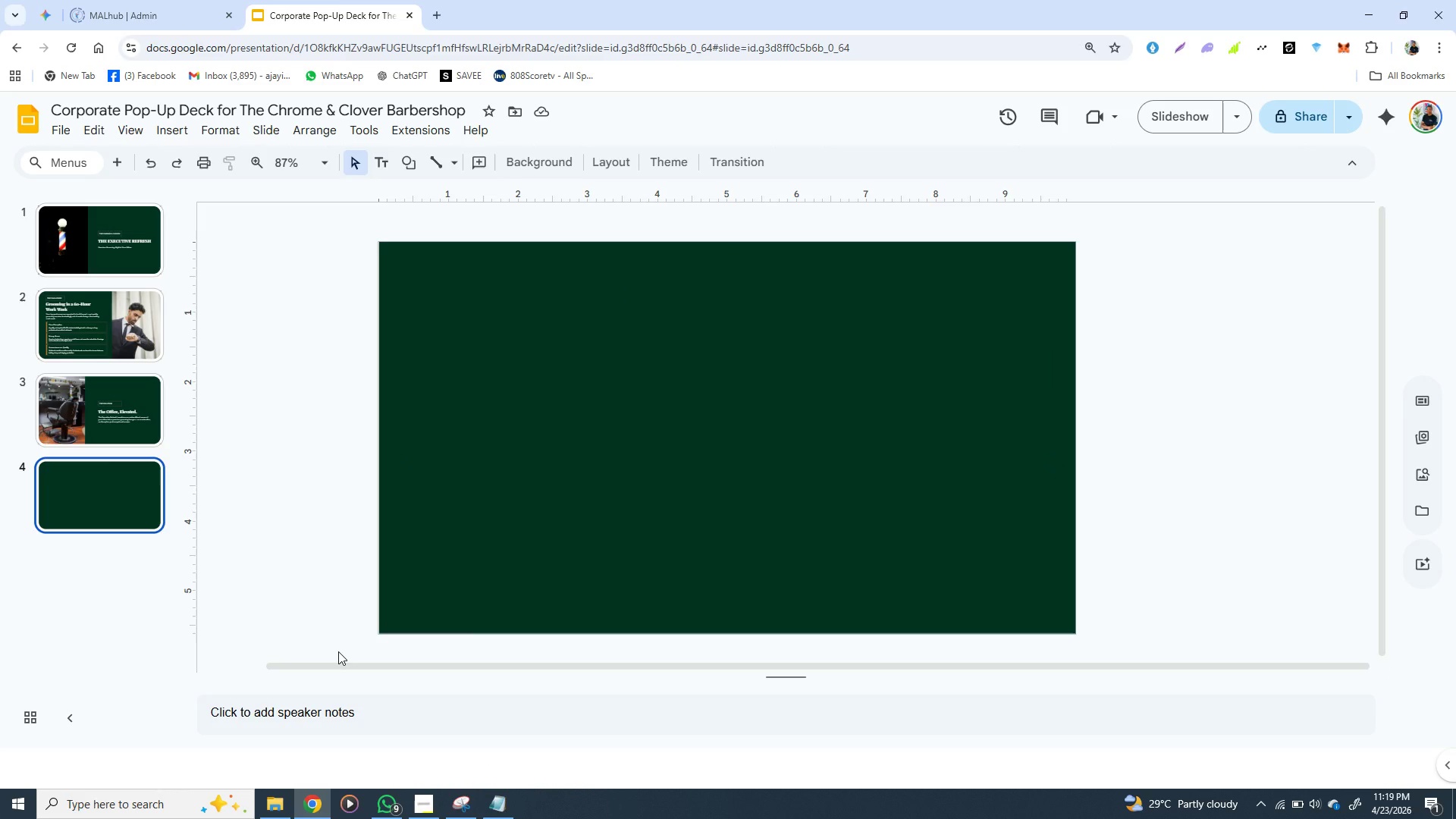 
wait(12.38)
 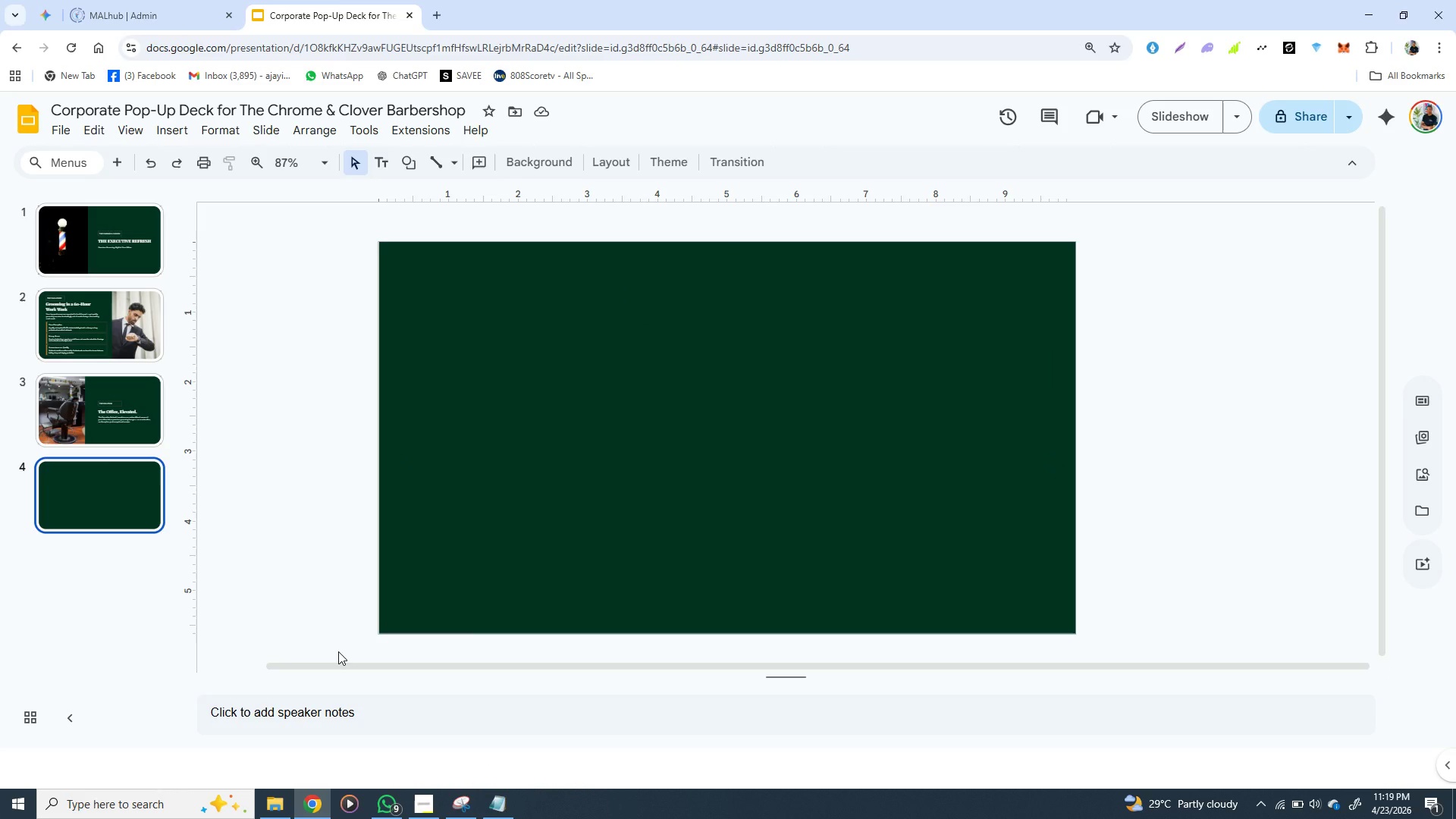 
left_click([176, 130])
 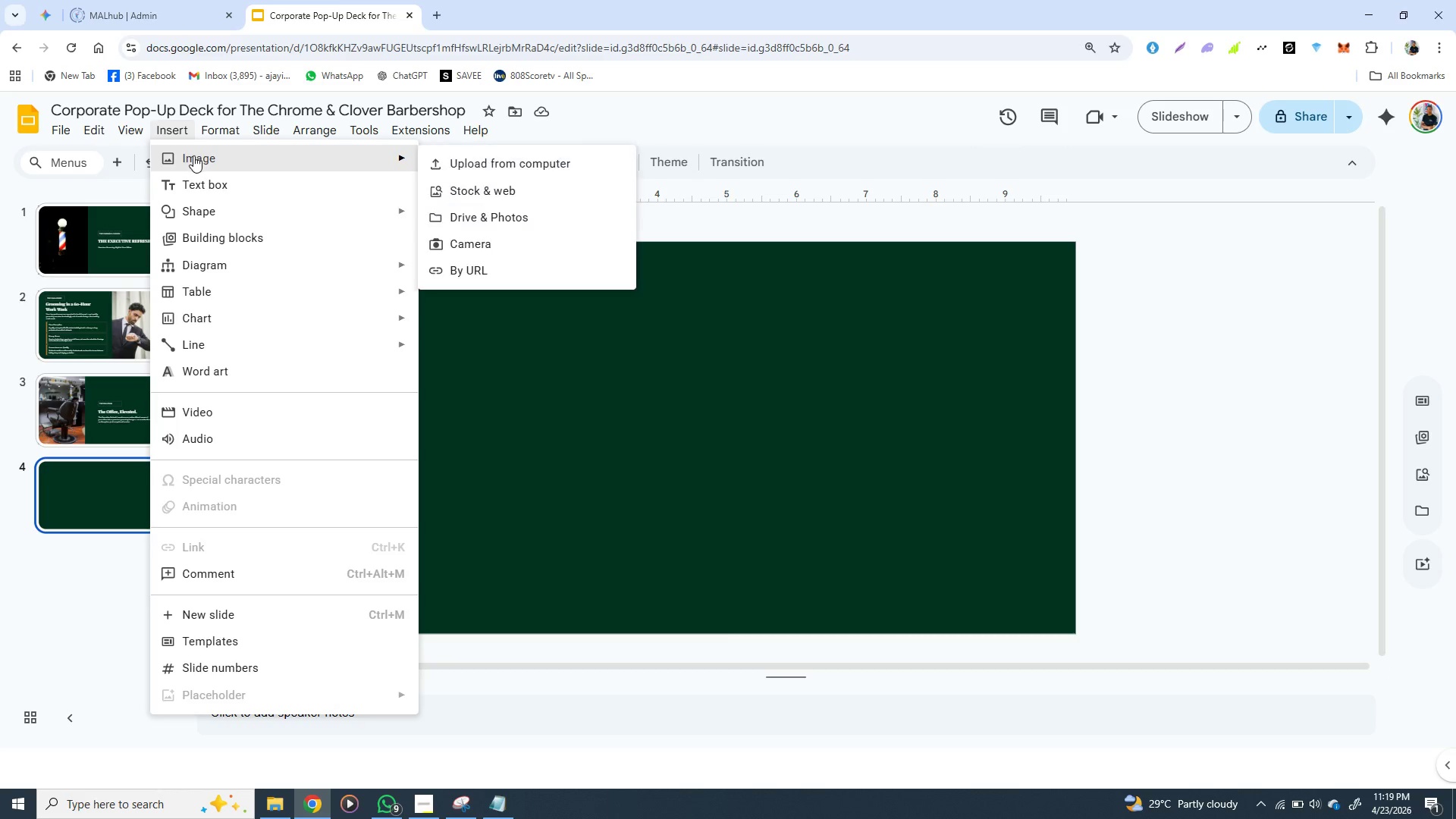 
left_click([193, 155])
 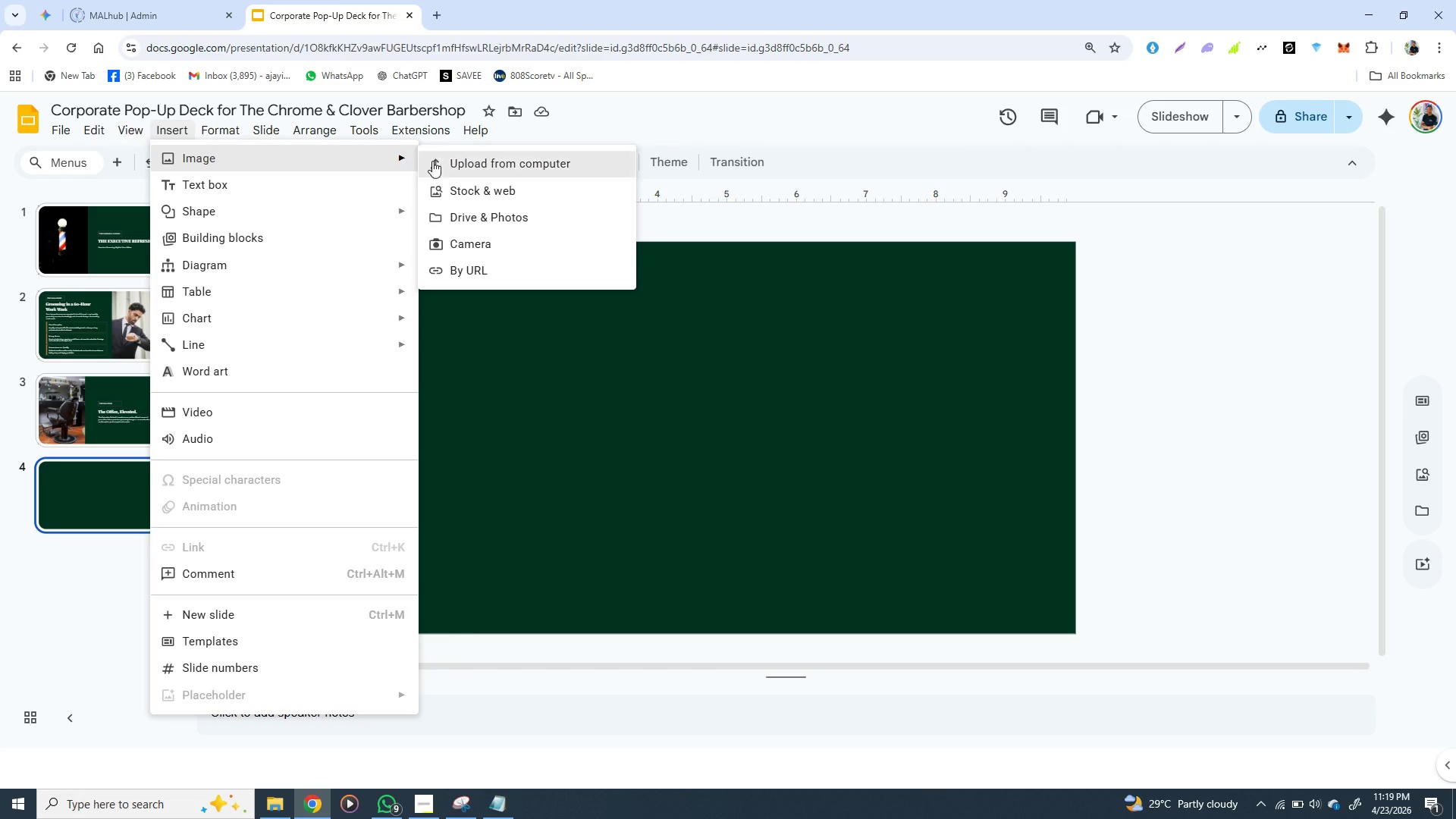 
left_click([468, 162])
 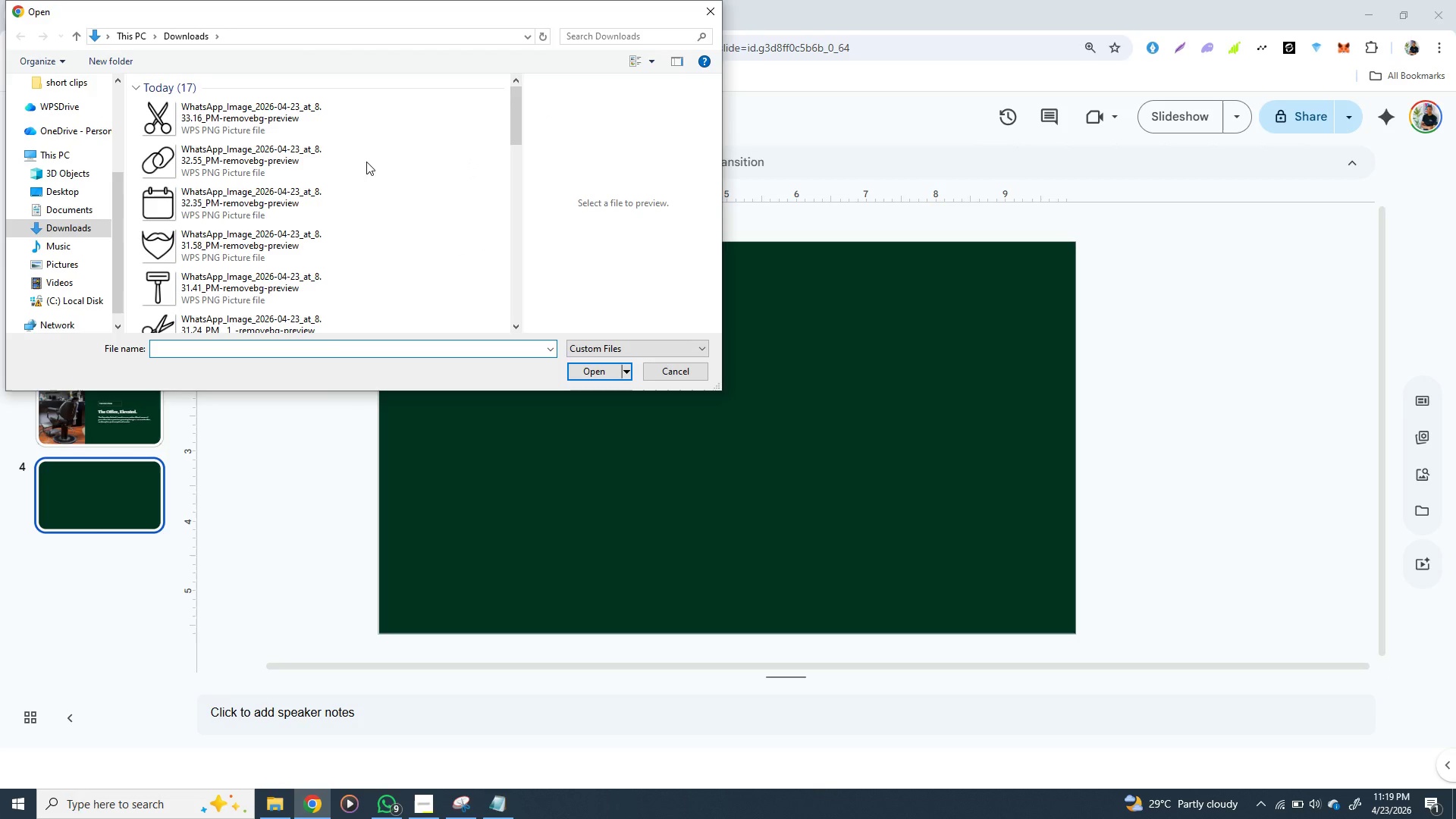 
scroll: coordinate [231, 208], scroll_direction: down, amount: 3.0
 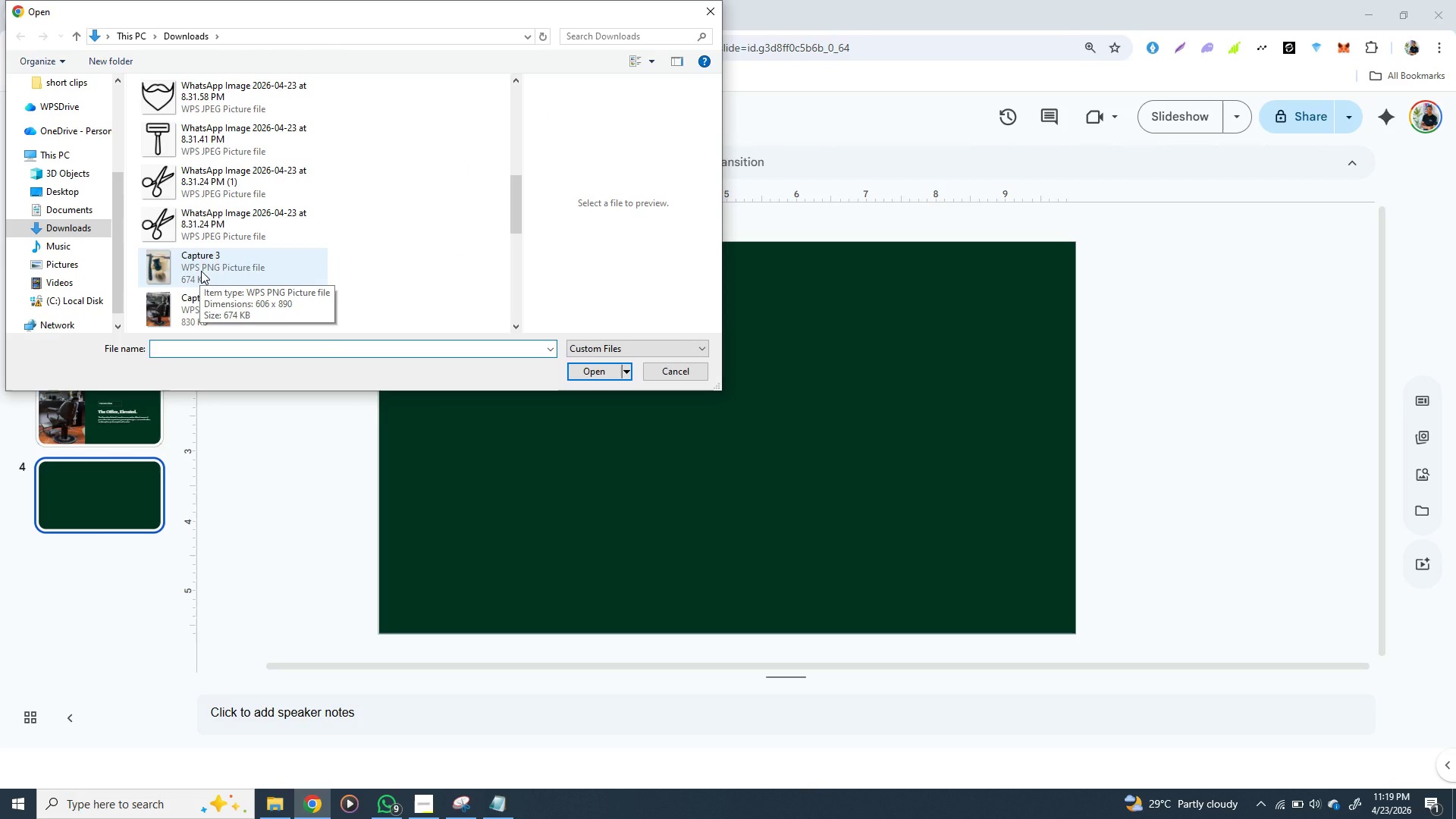 
left_click([202, 271])
 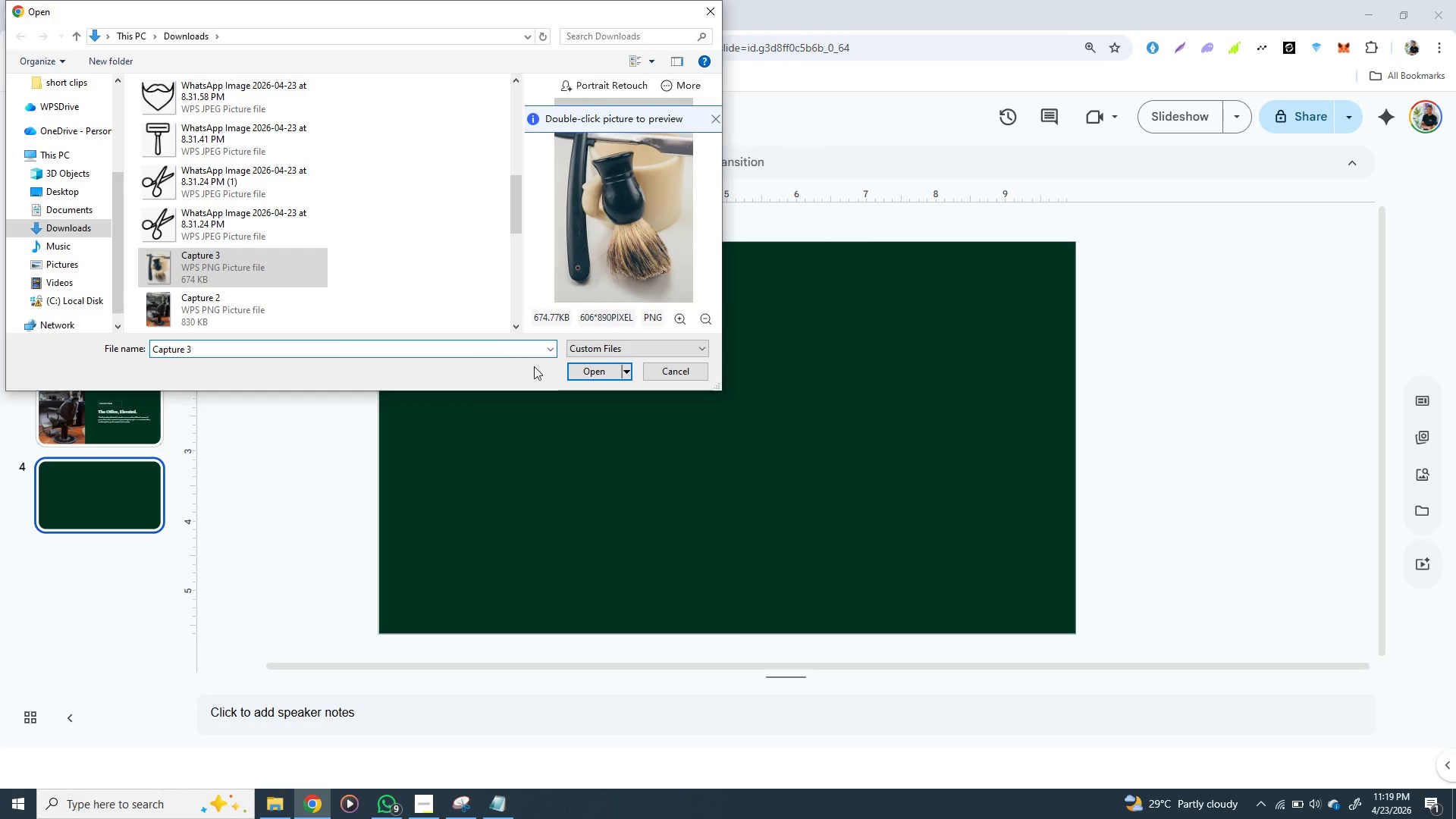 
left_click([592, 372])
 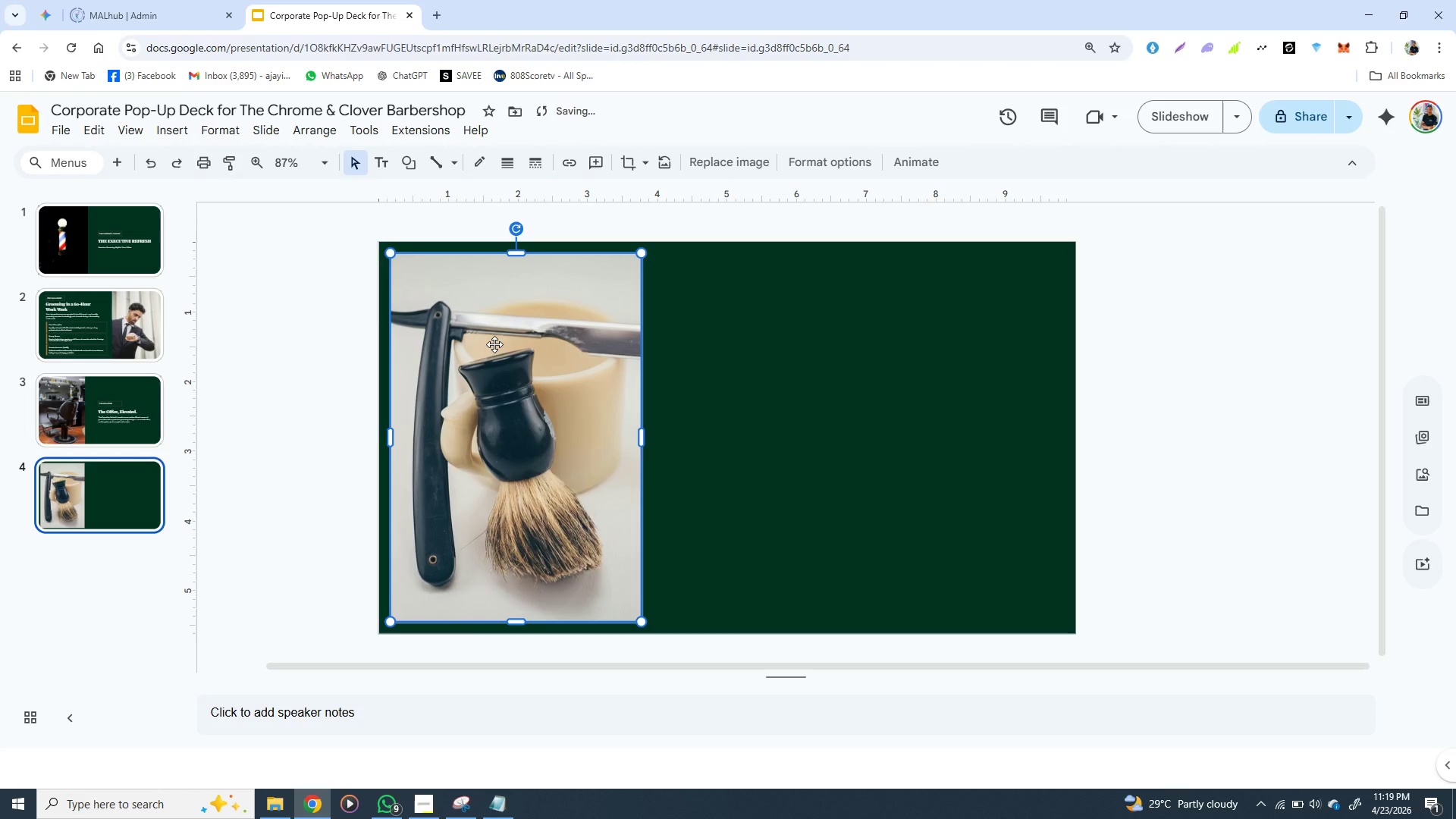 
left_click_drag(start_coordinate=[494, 344], to_coordinate=[482, 332])
 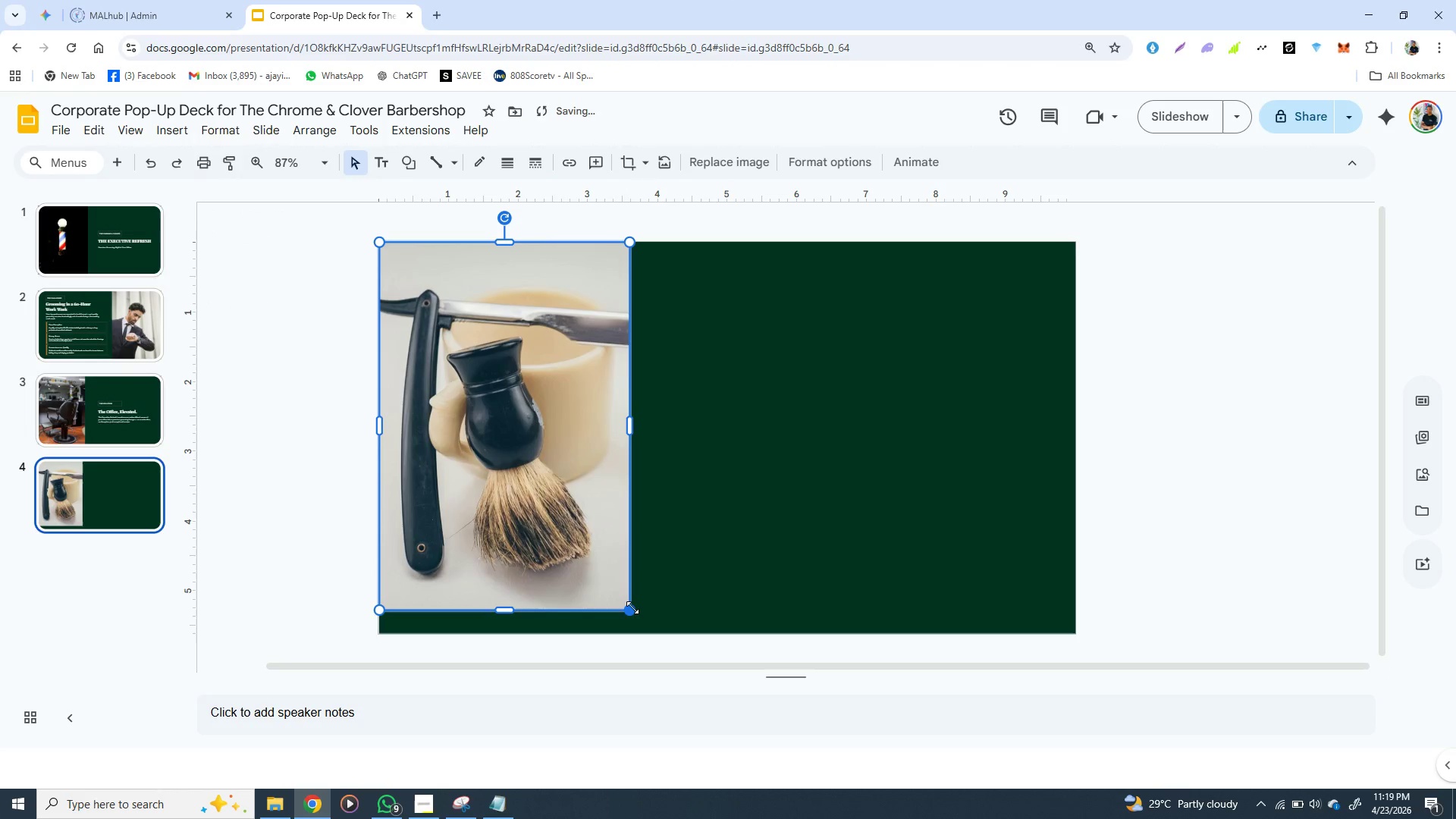 
hold_key(key=ShiftLeft, duration=1.52)
left_click_drag(start_coordinate=[632, 607], to_coordinate=[645, 624])
 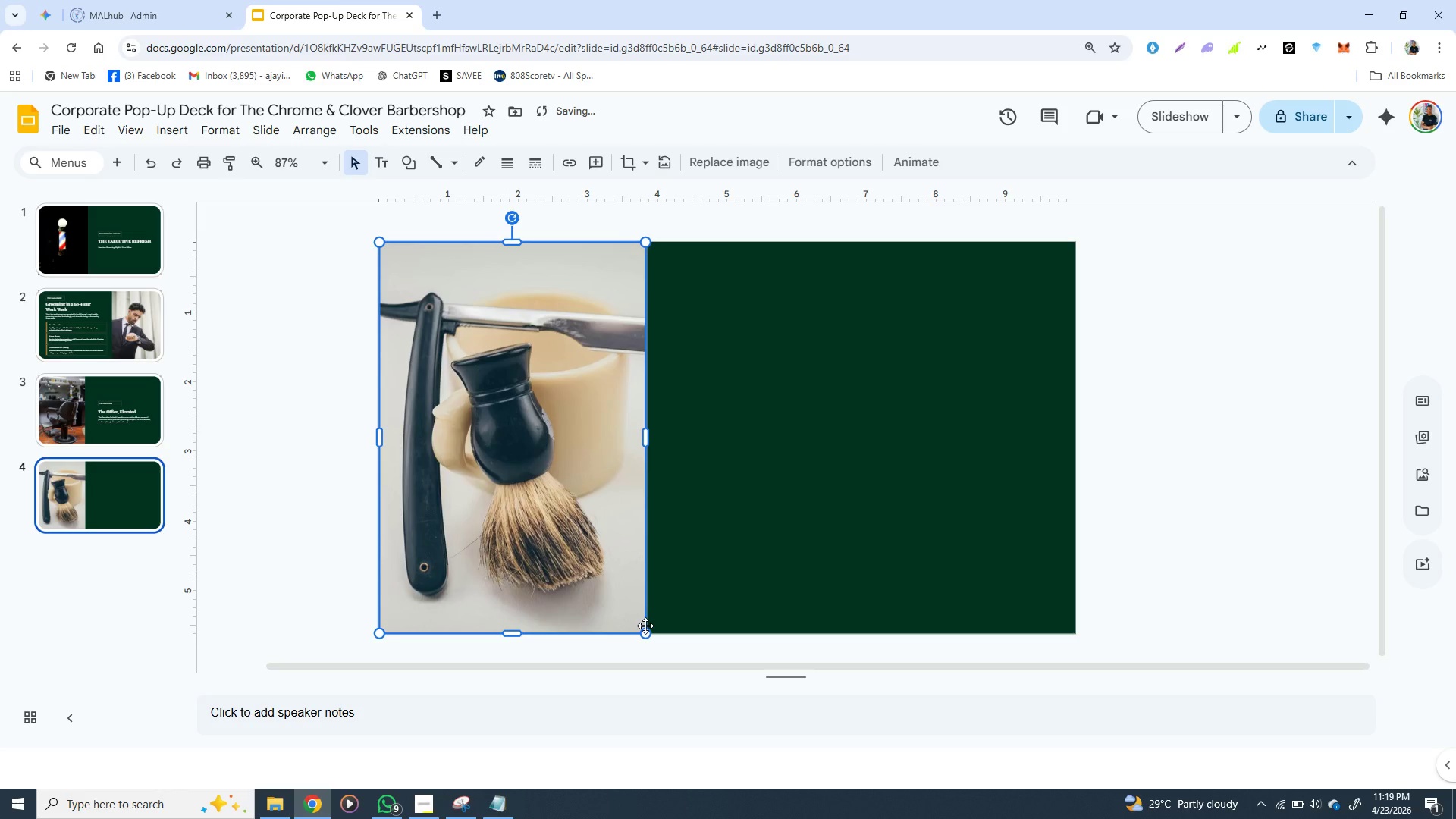 
hold_key(key=ShiftLeft, duration=1.5)
 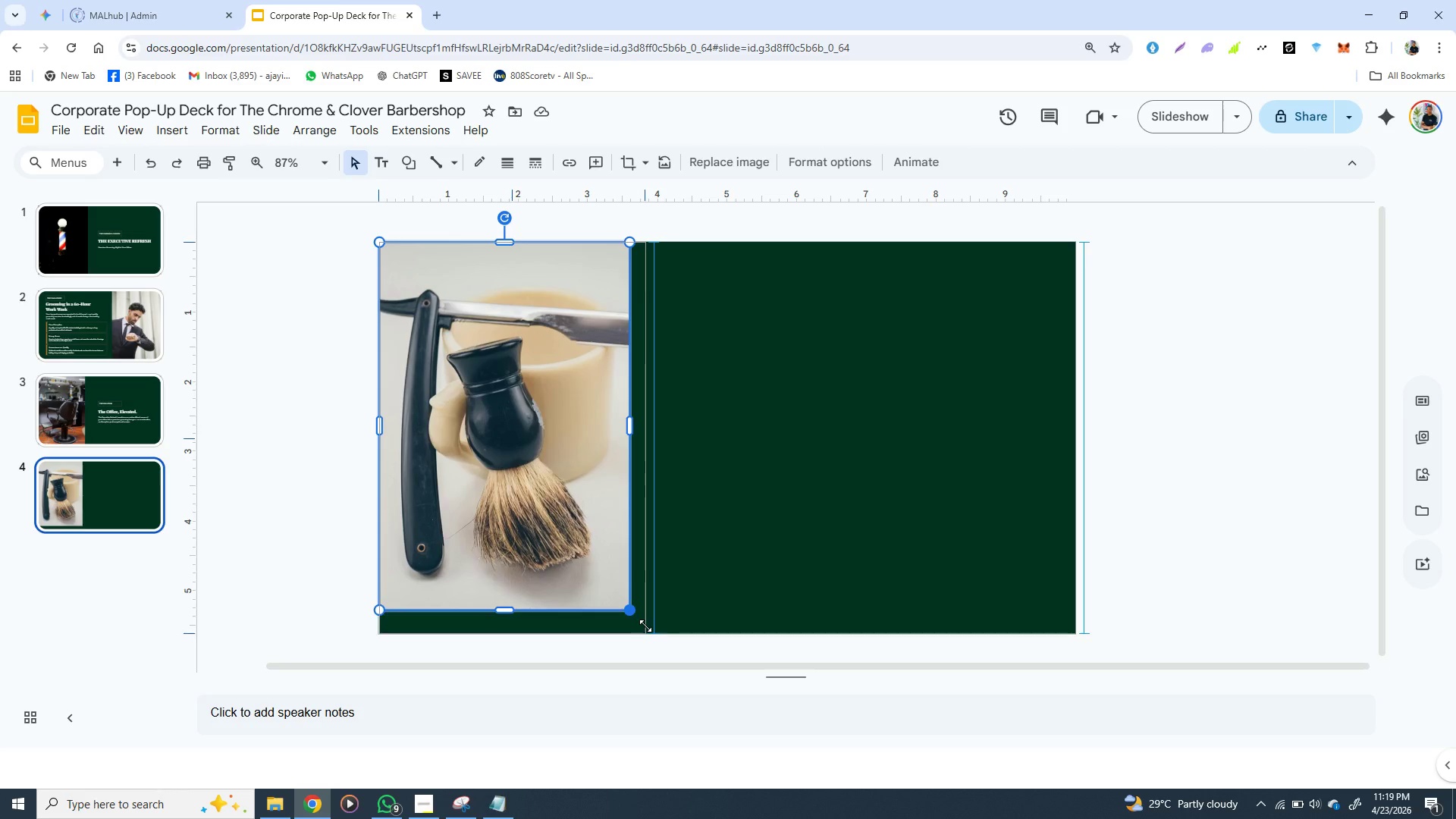 
key(Shift+ShiftLeft)
 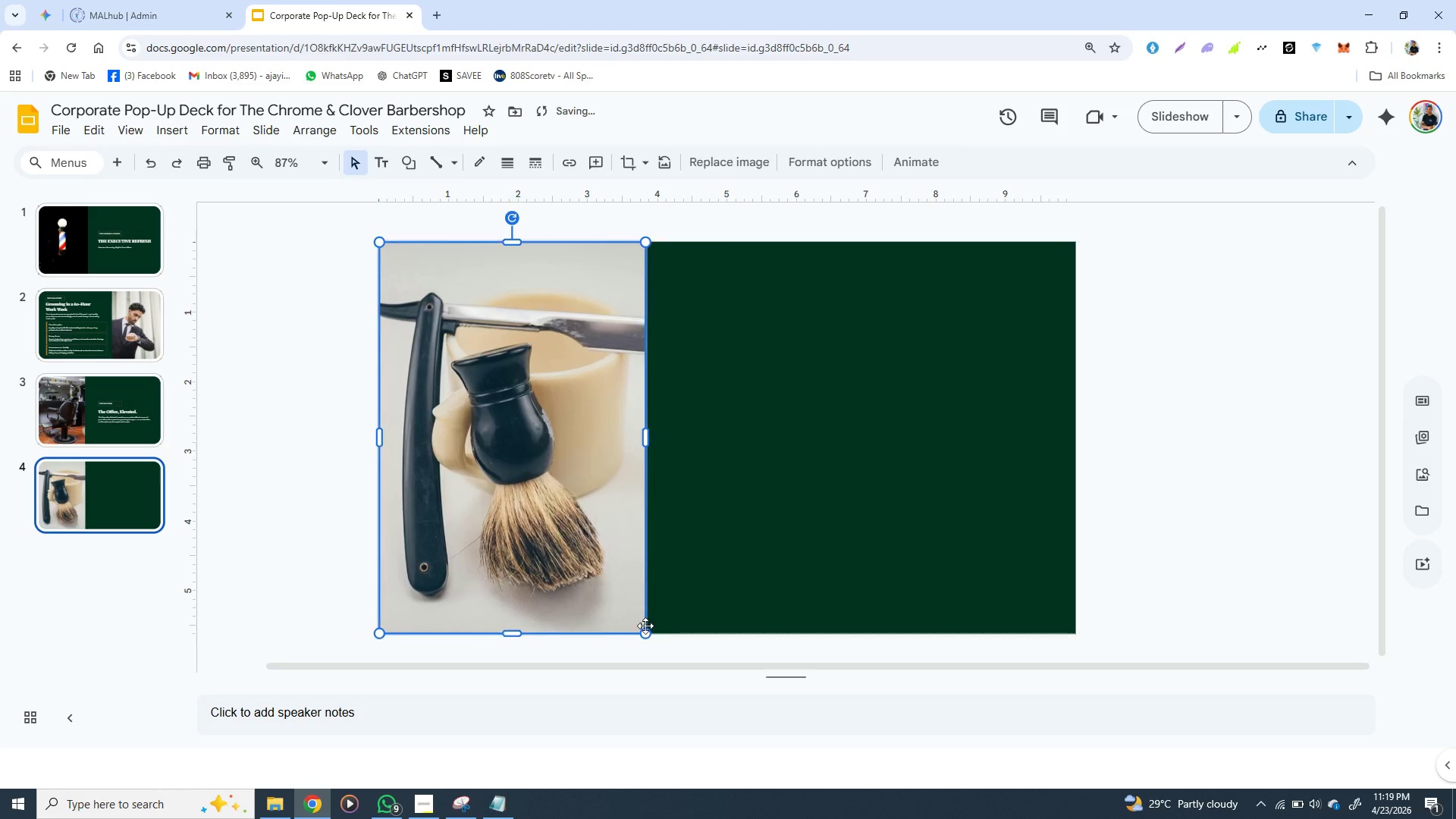 
key(Shift+ShiftLeft)
 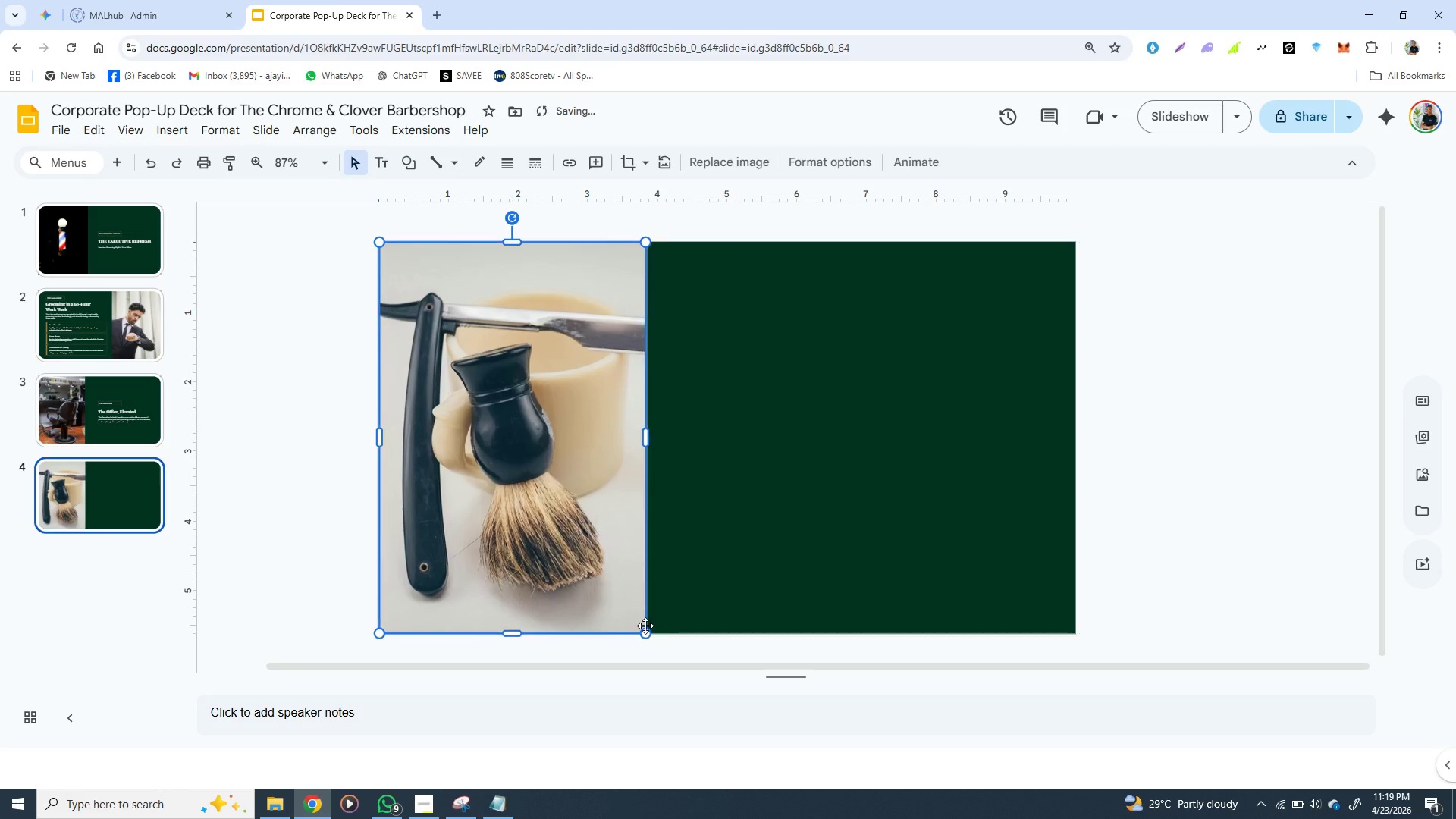 
key(Shift+ShiftLeft)
 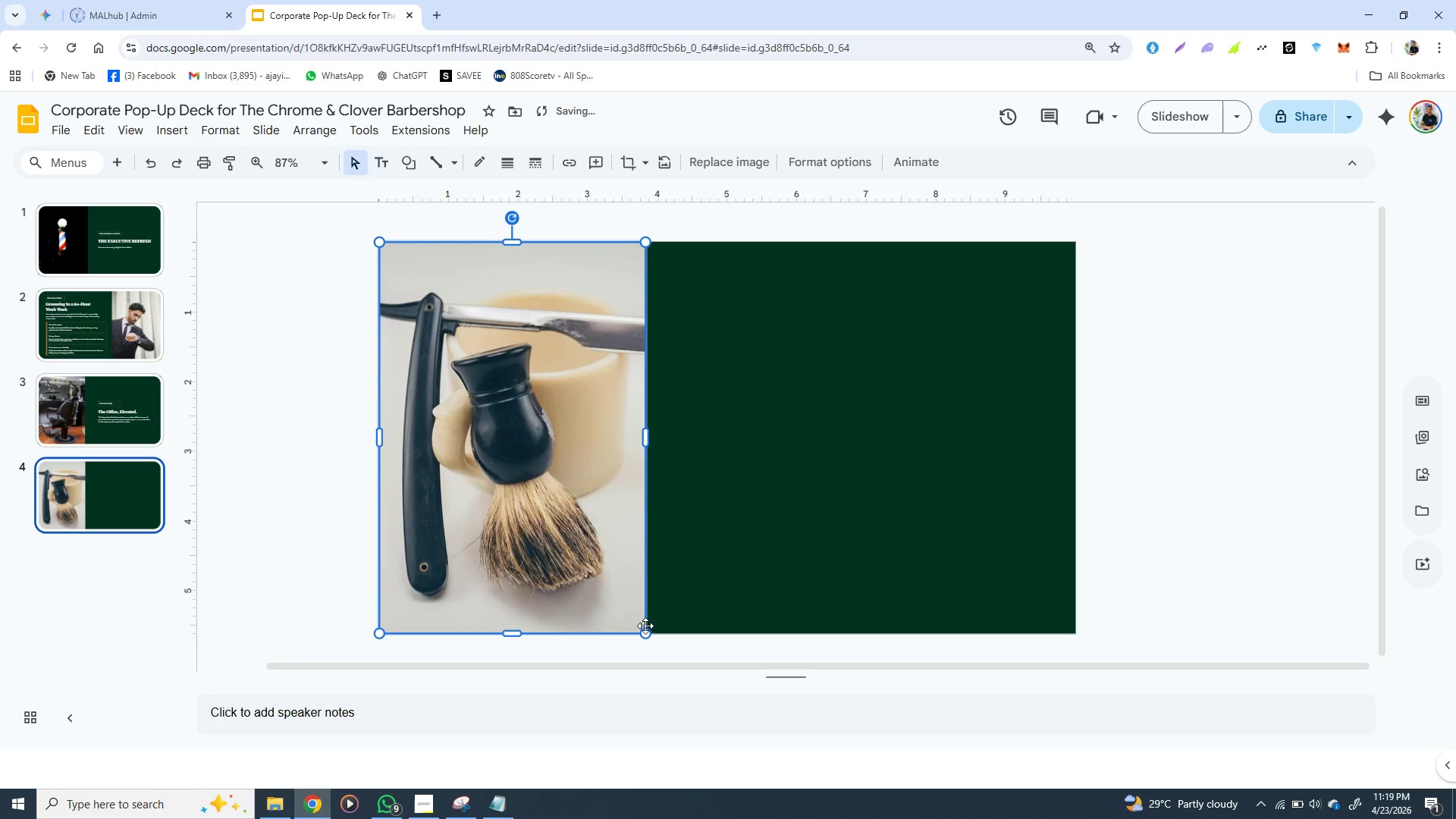 
key(Shift+ShiftLeft)
 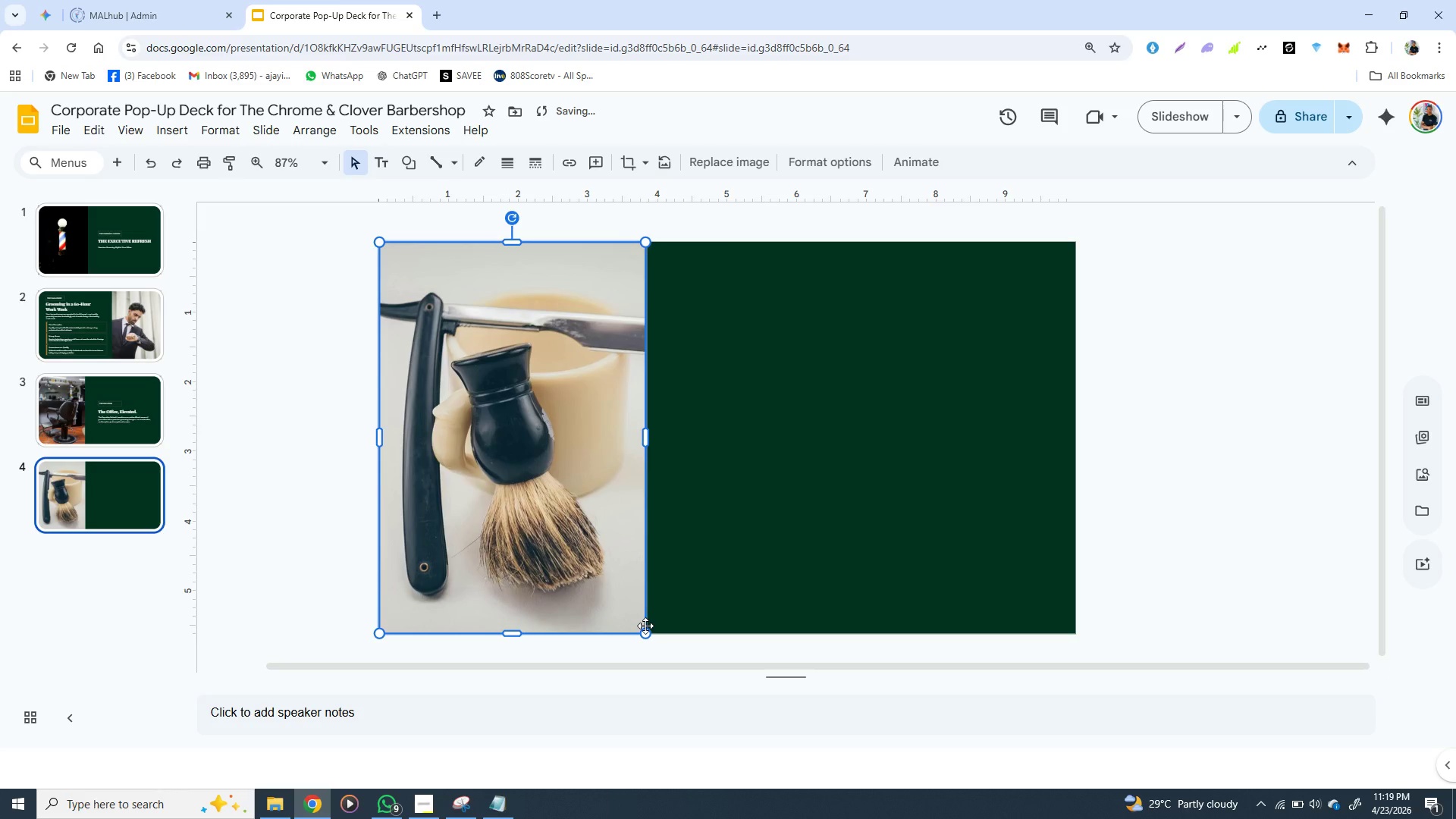 
key(Shift+ShiftLeft)
 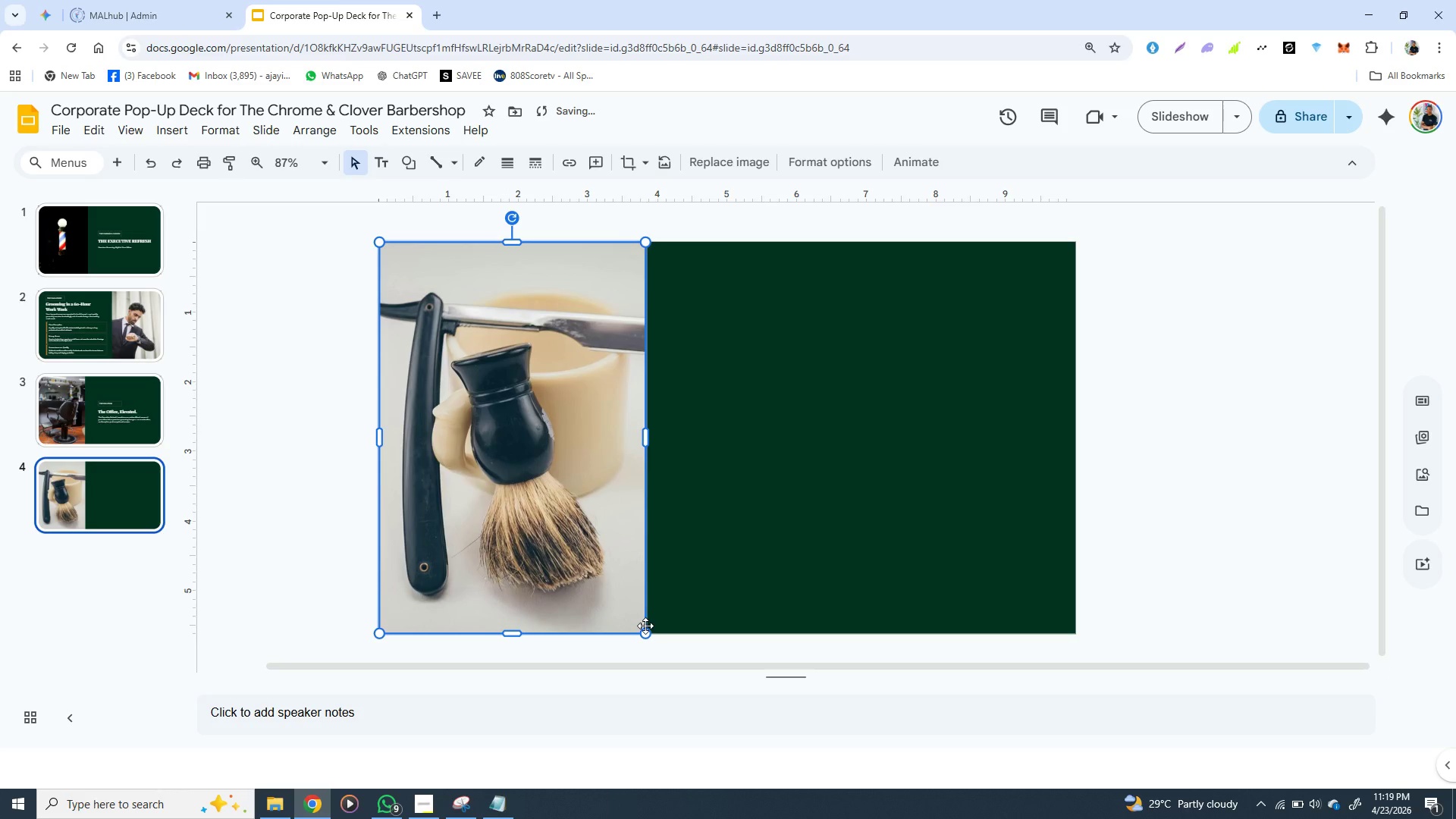 
key(Shift+ShiftLeft)
 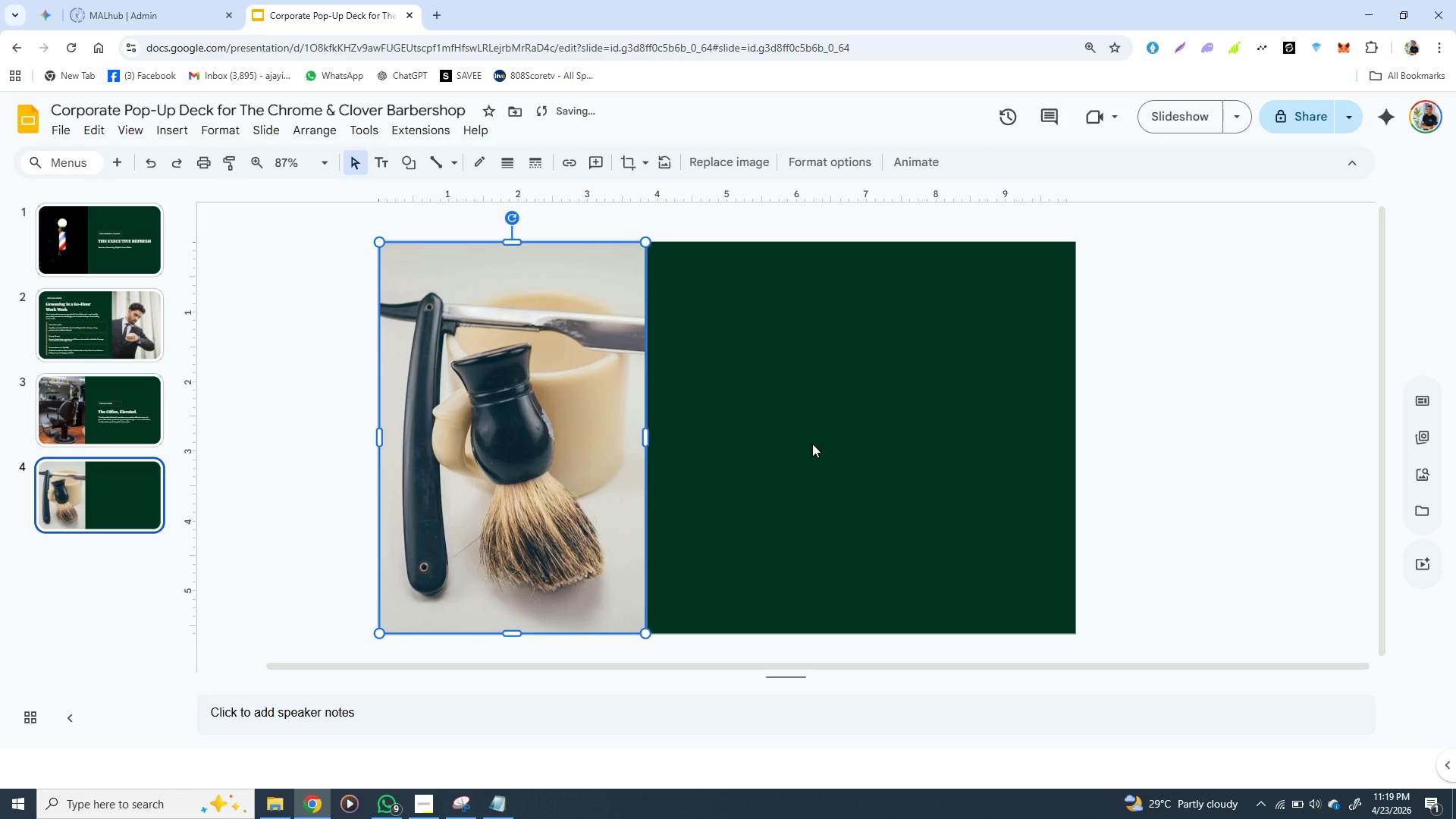 
left_click([813, 437])
 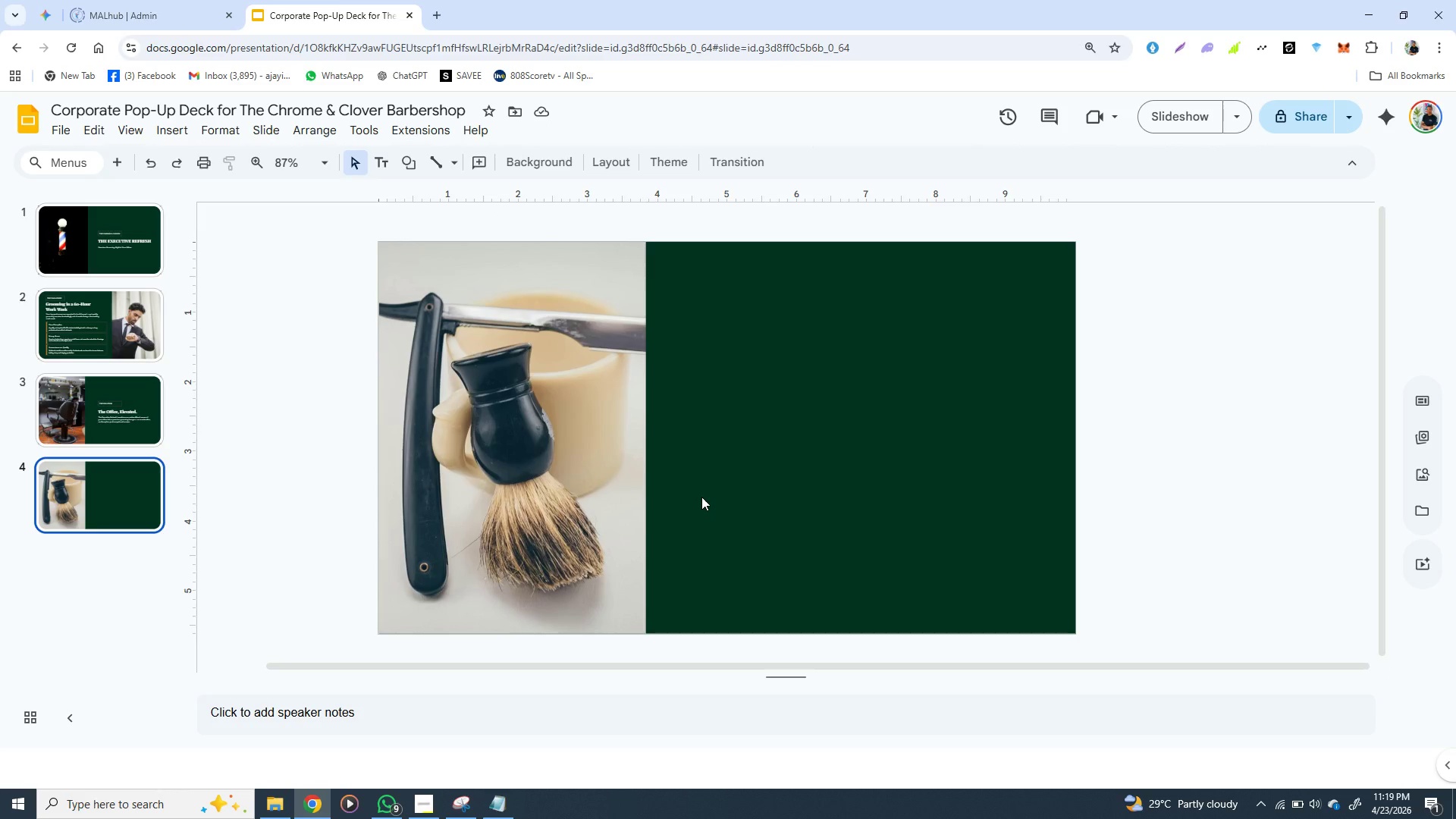 
wait(6.73)
 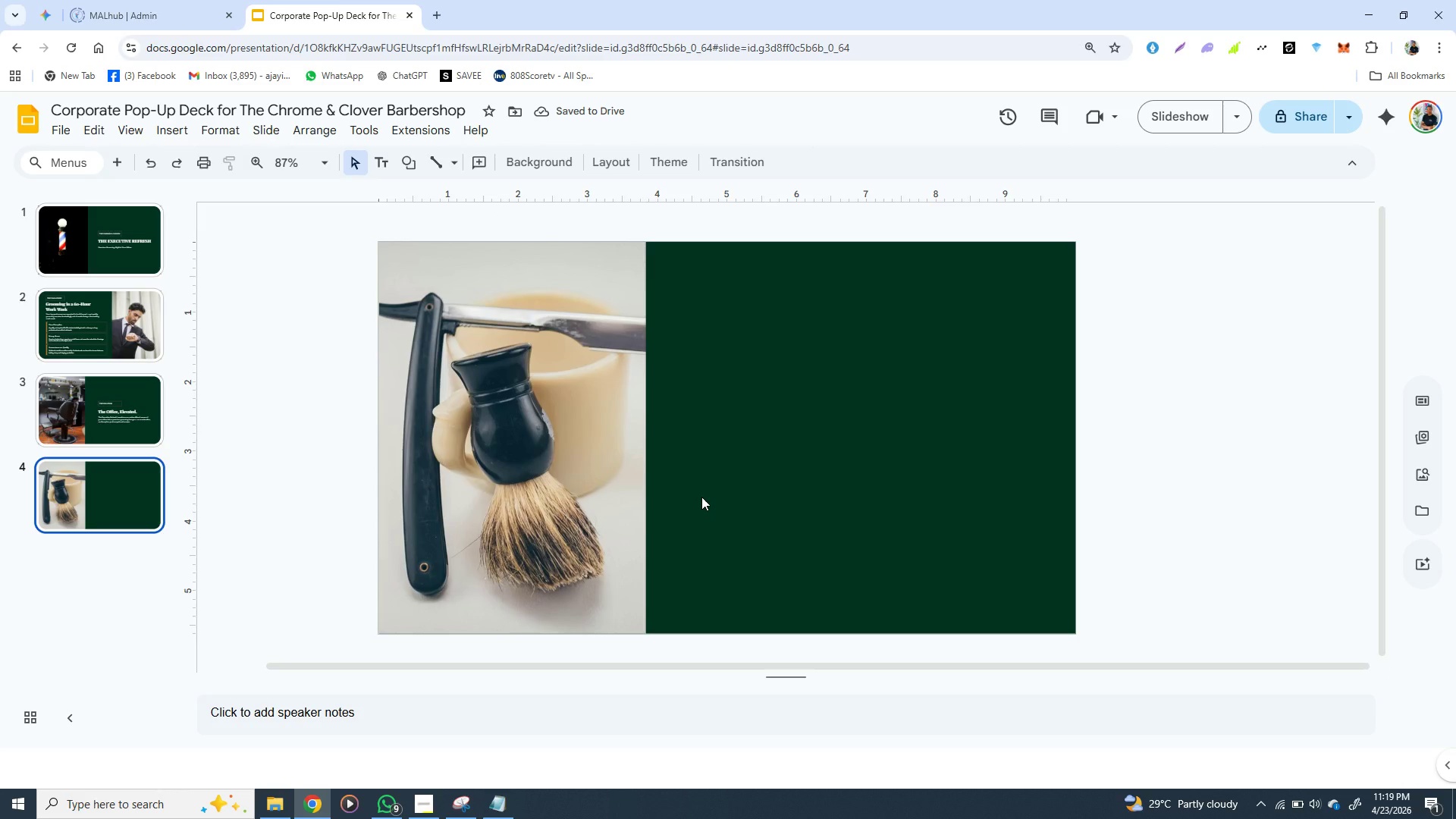 
left_click([147, 397])
 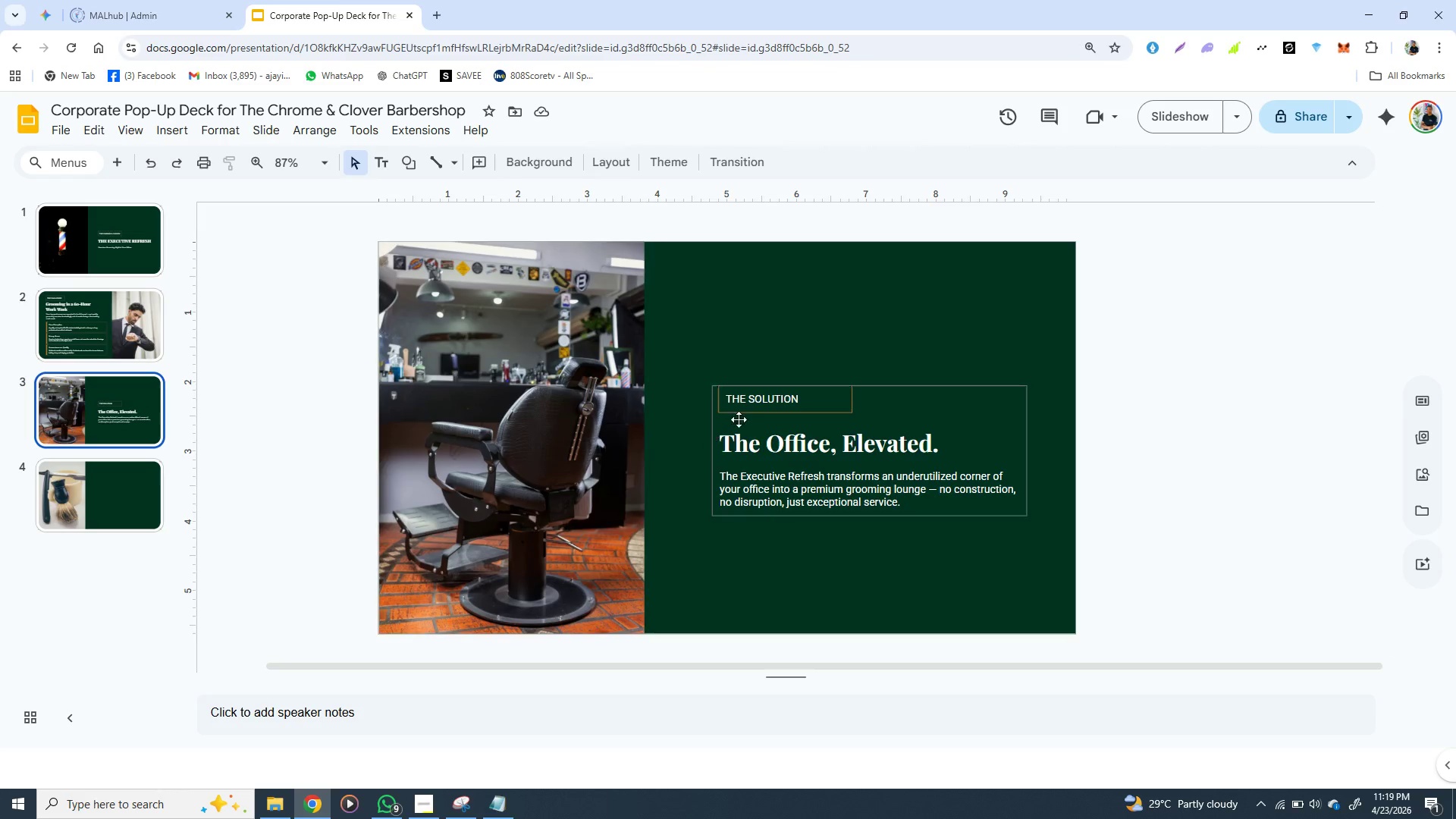 
left_click([759, 410])
 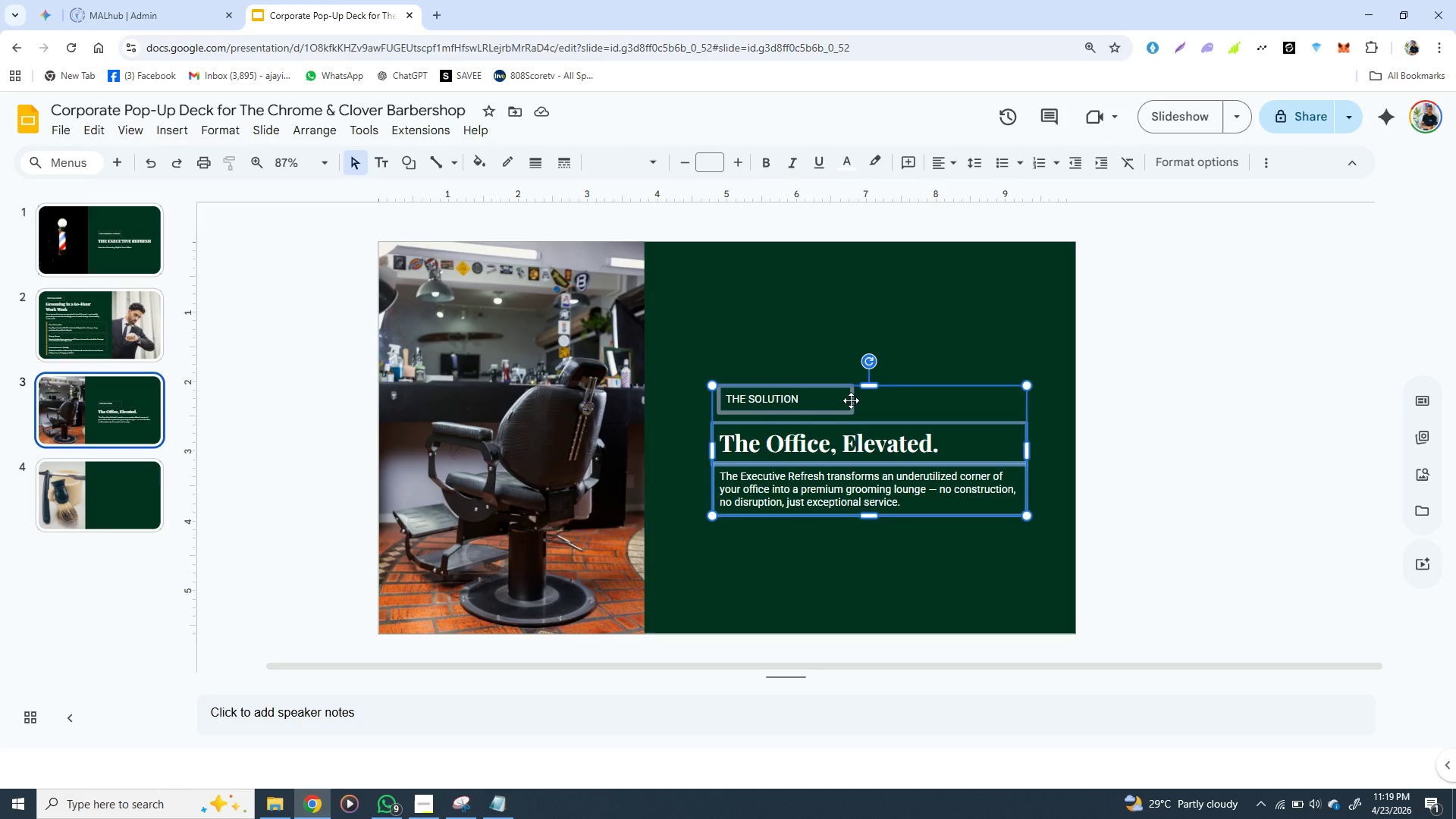 
left_click([849, 400])
 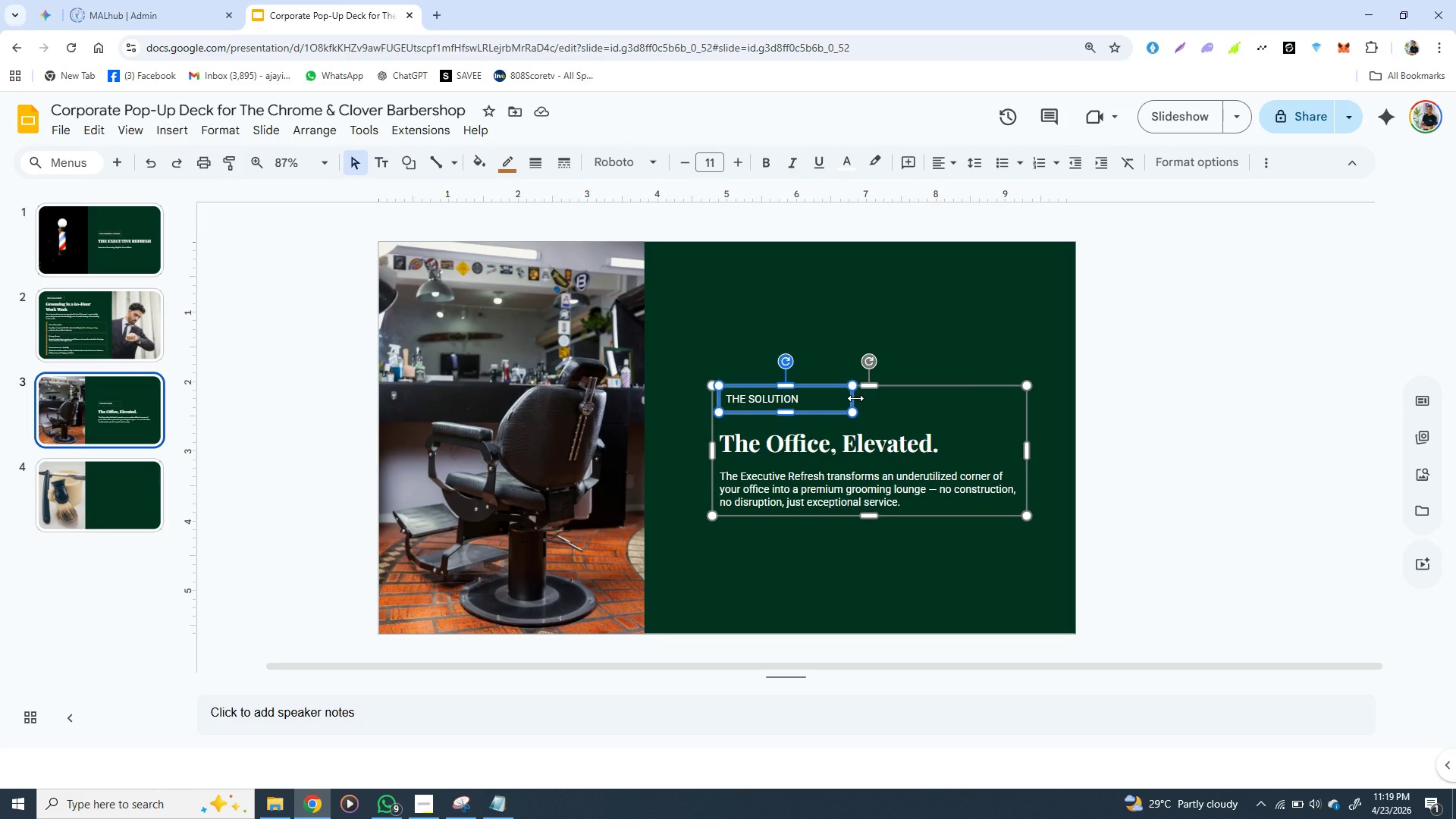 
left_click_drag(start_coordinate=[855, 398], to_coordinate=[808, 398])
 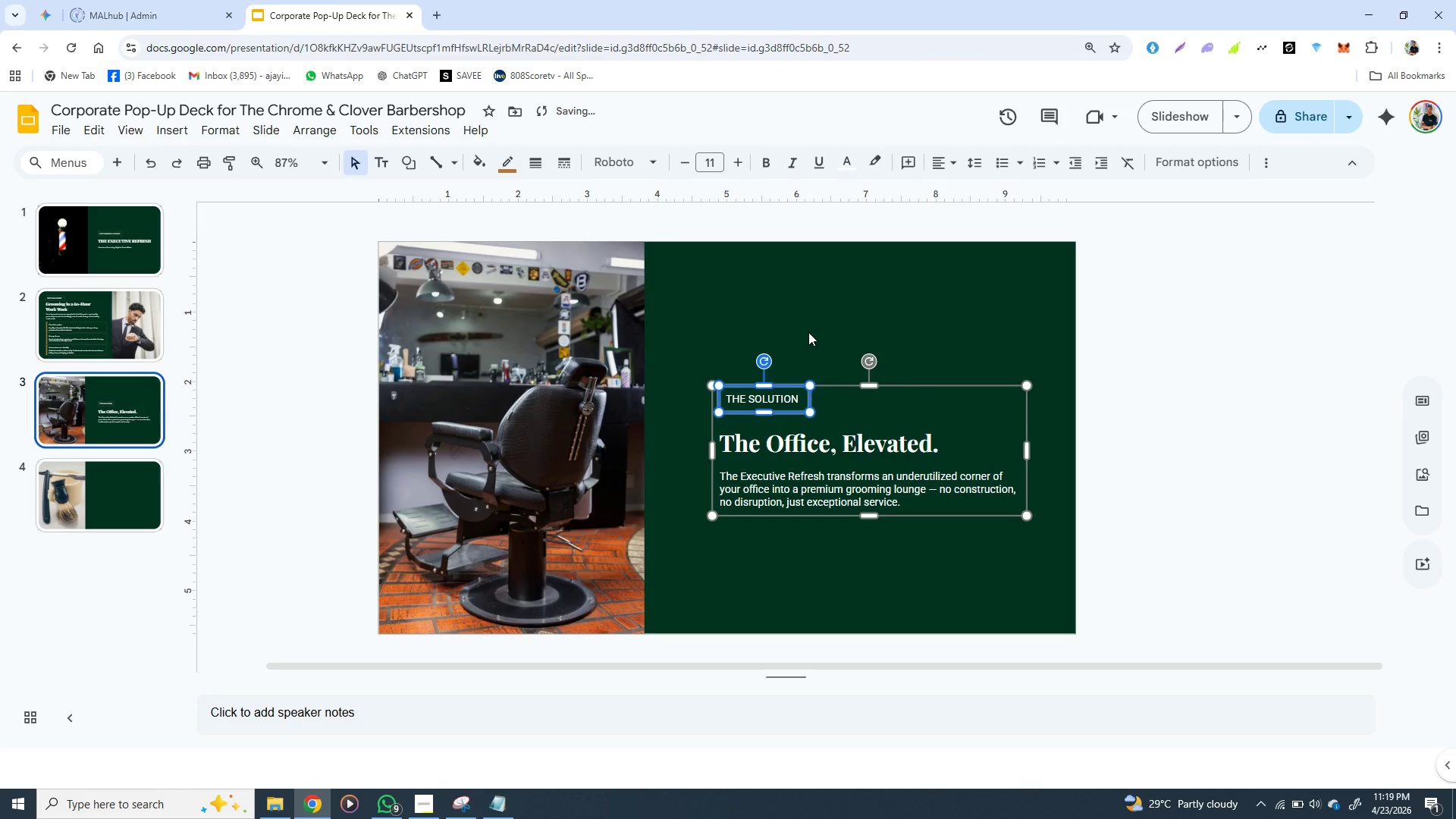 
left_click([808, 332])
 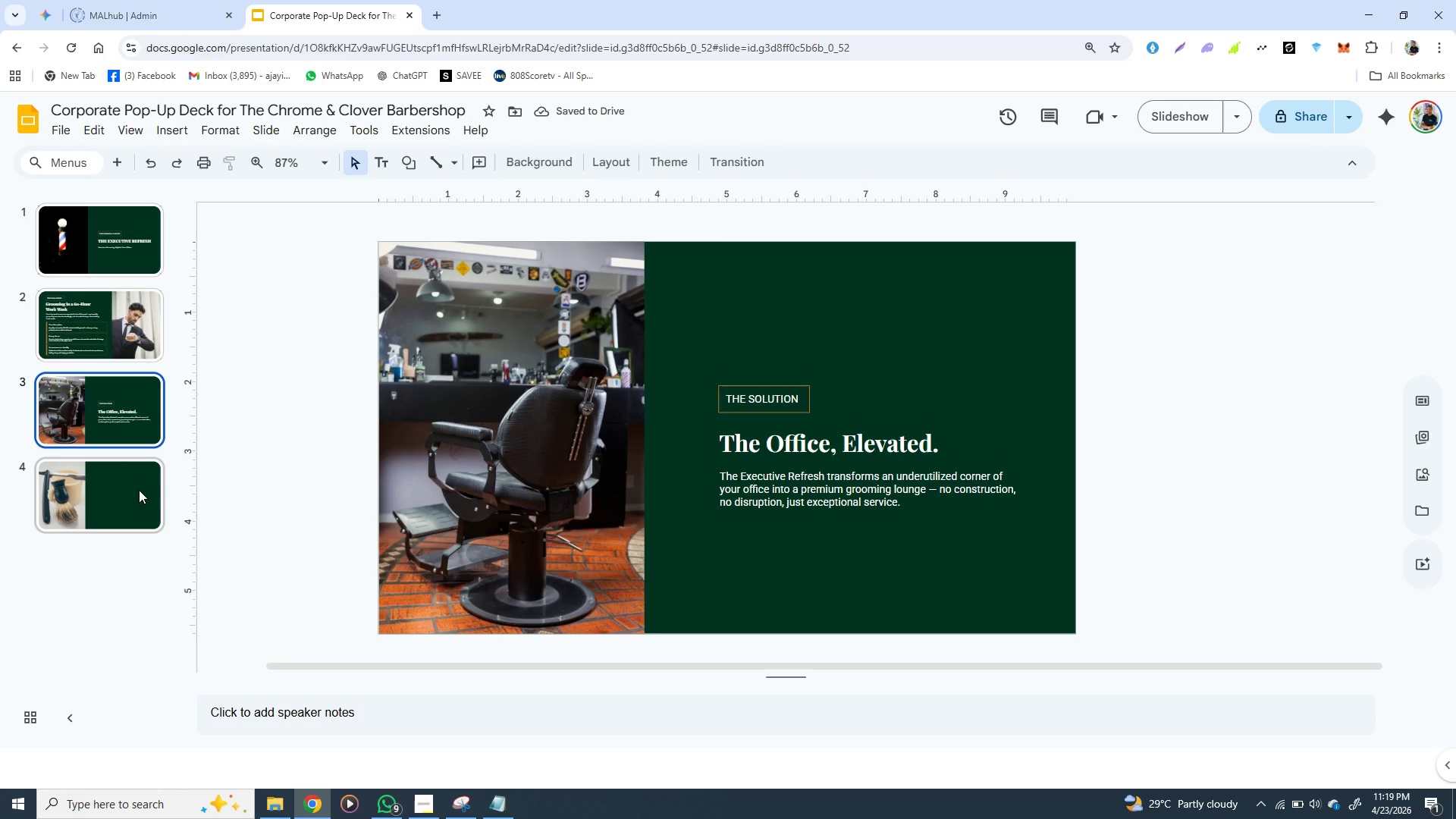 
left_click([139, 494])
 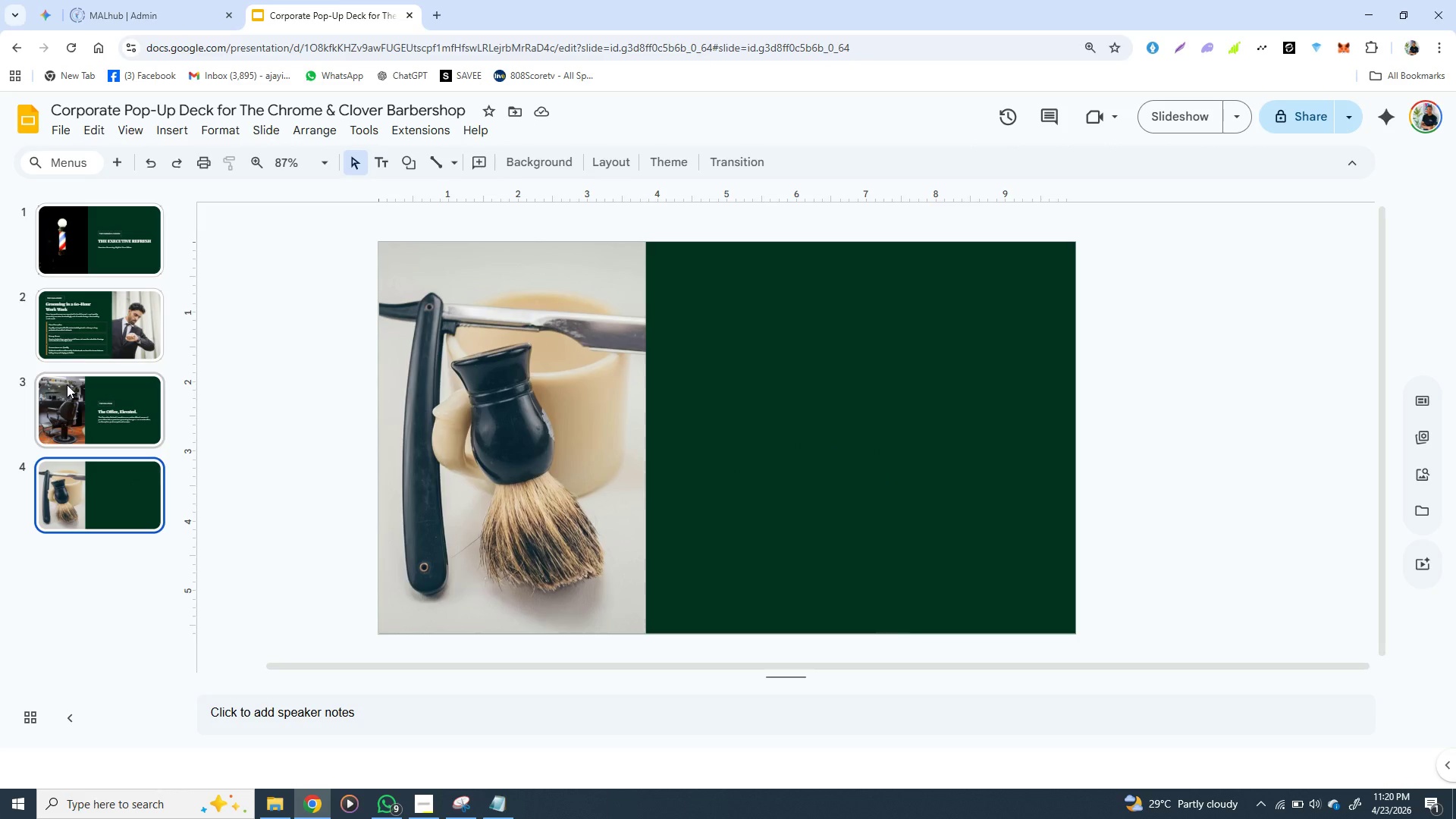 
left_click([82, 339])
 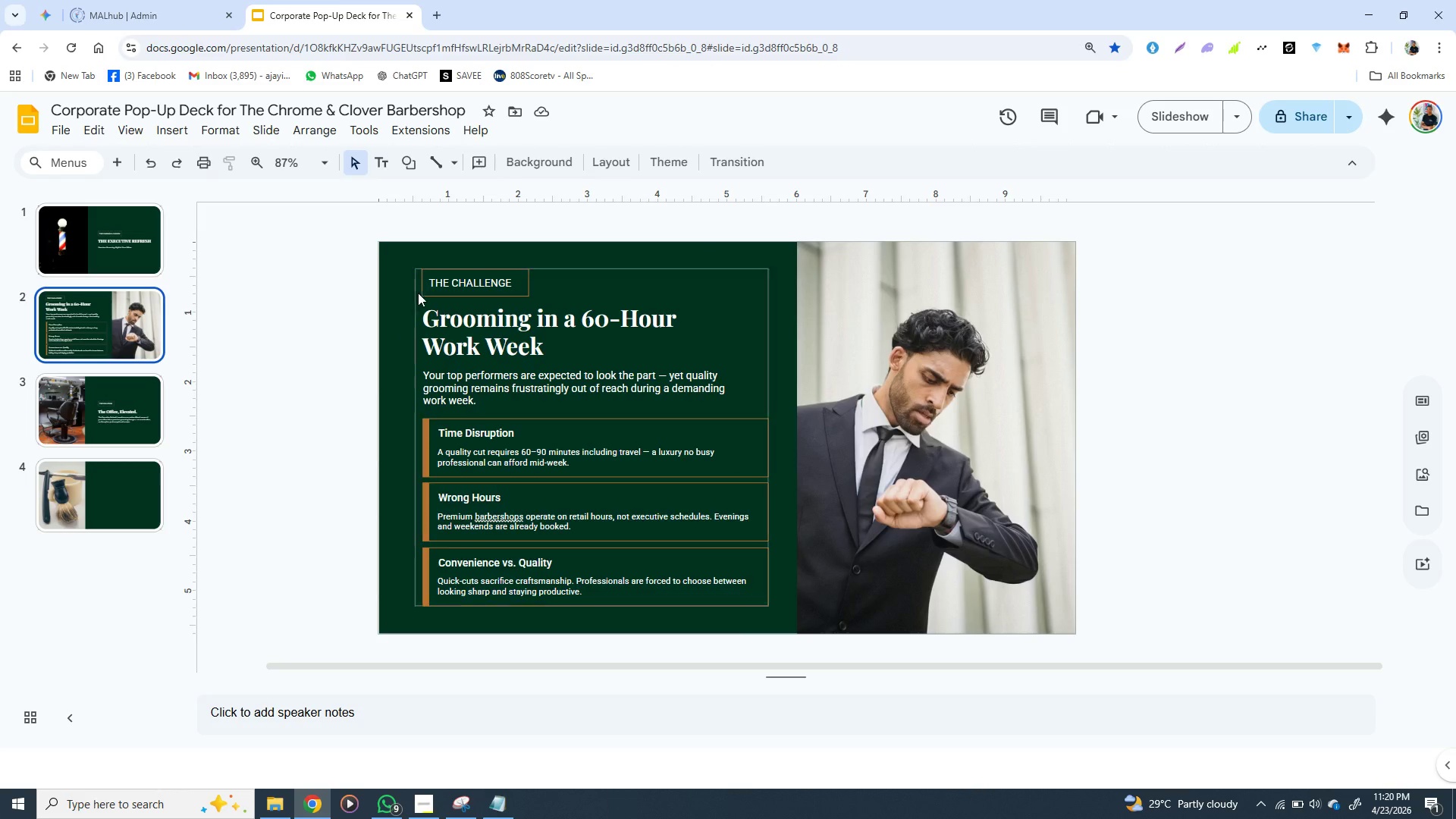 
left_click([423, 286])
 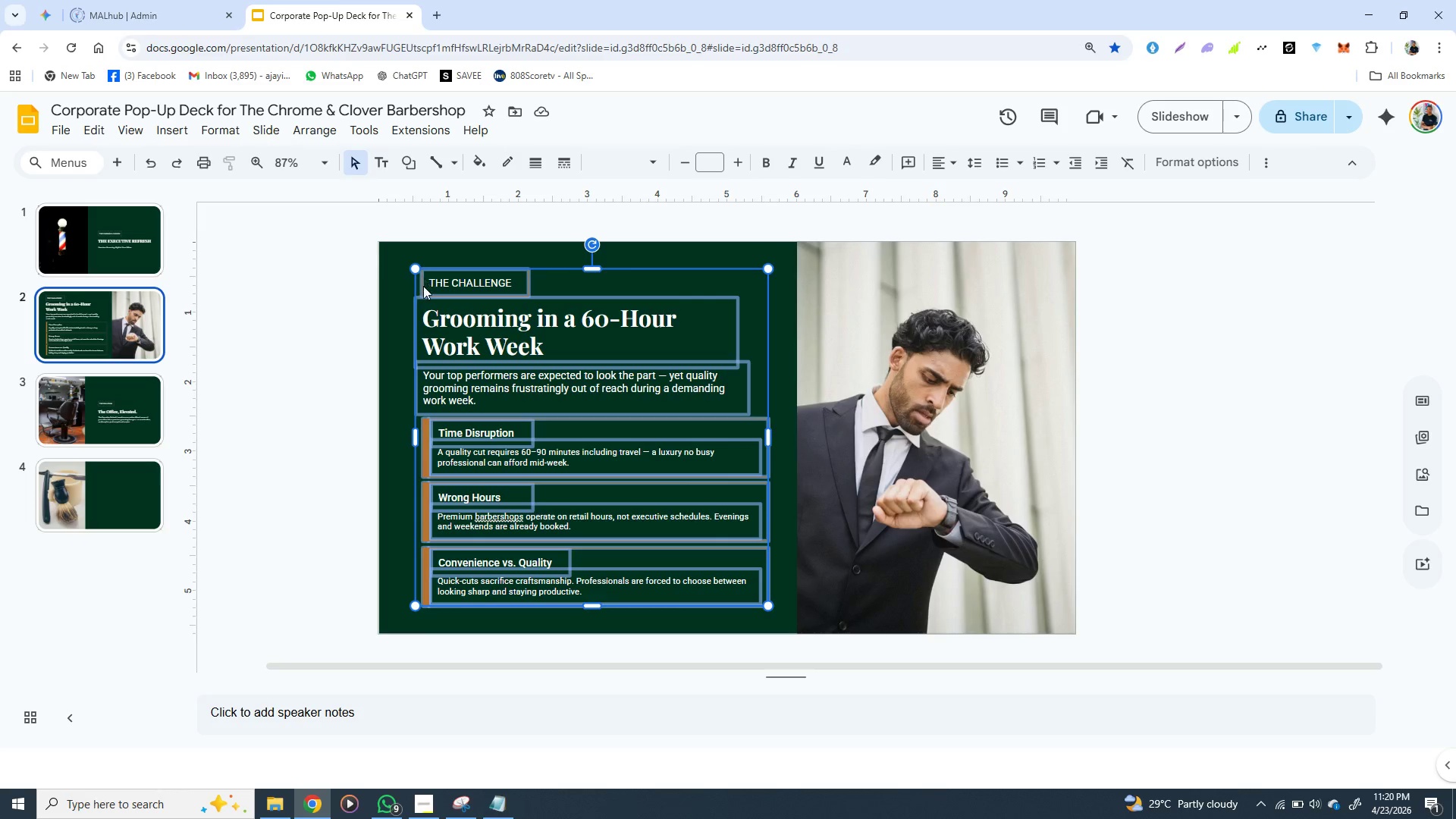 
key(Control+C)
 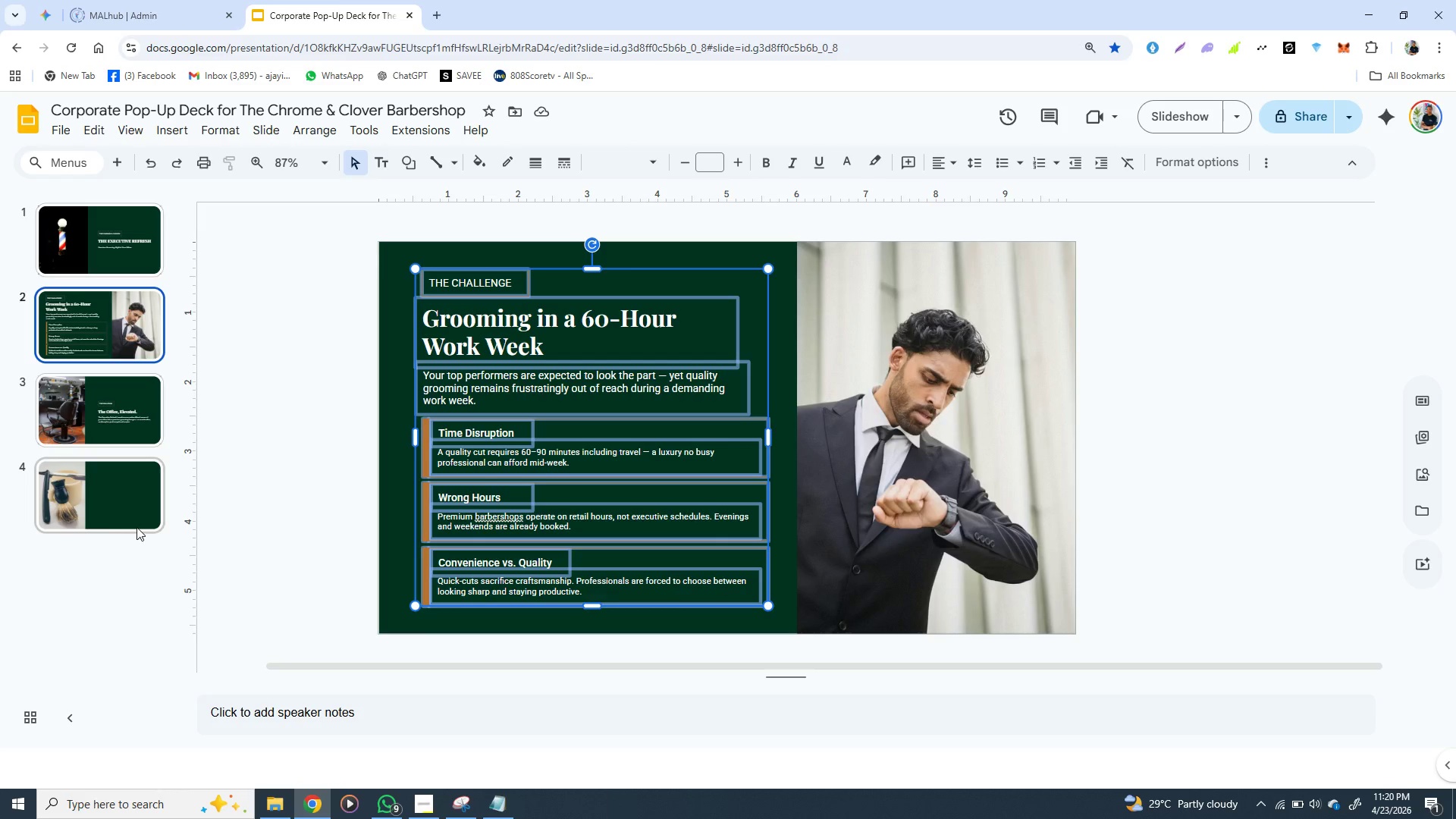 
left_click([125, 493])
 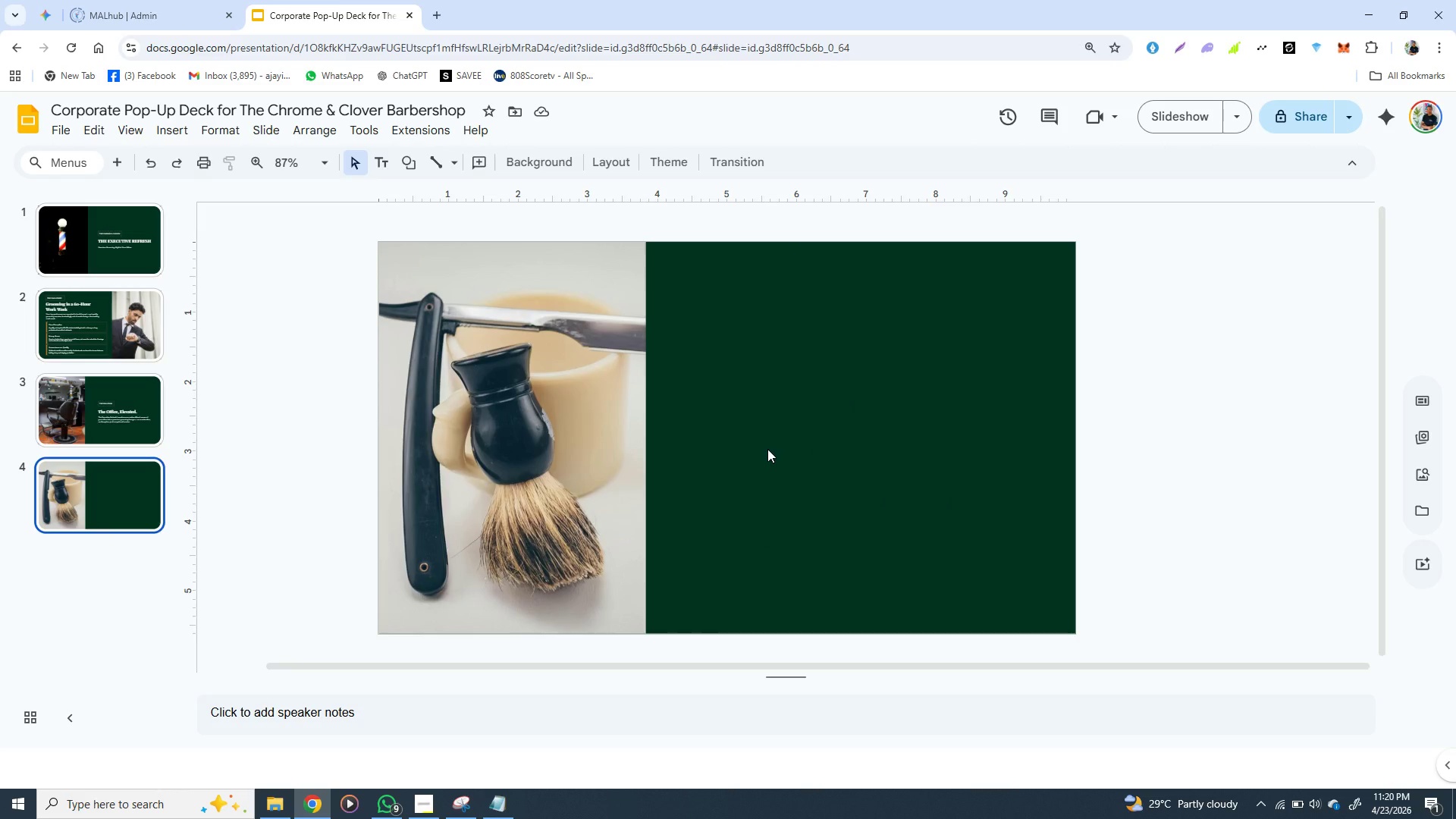 
key(Control+V)
 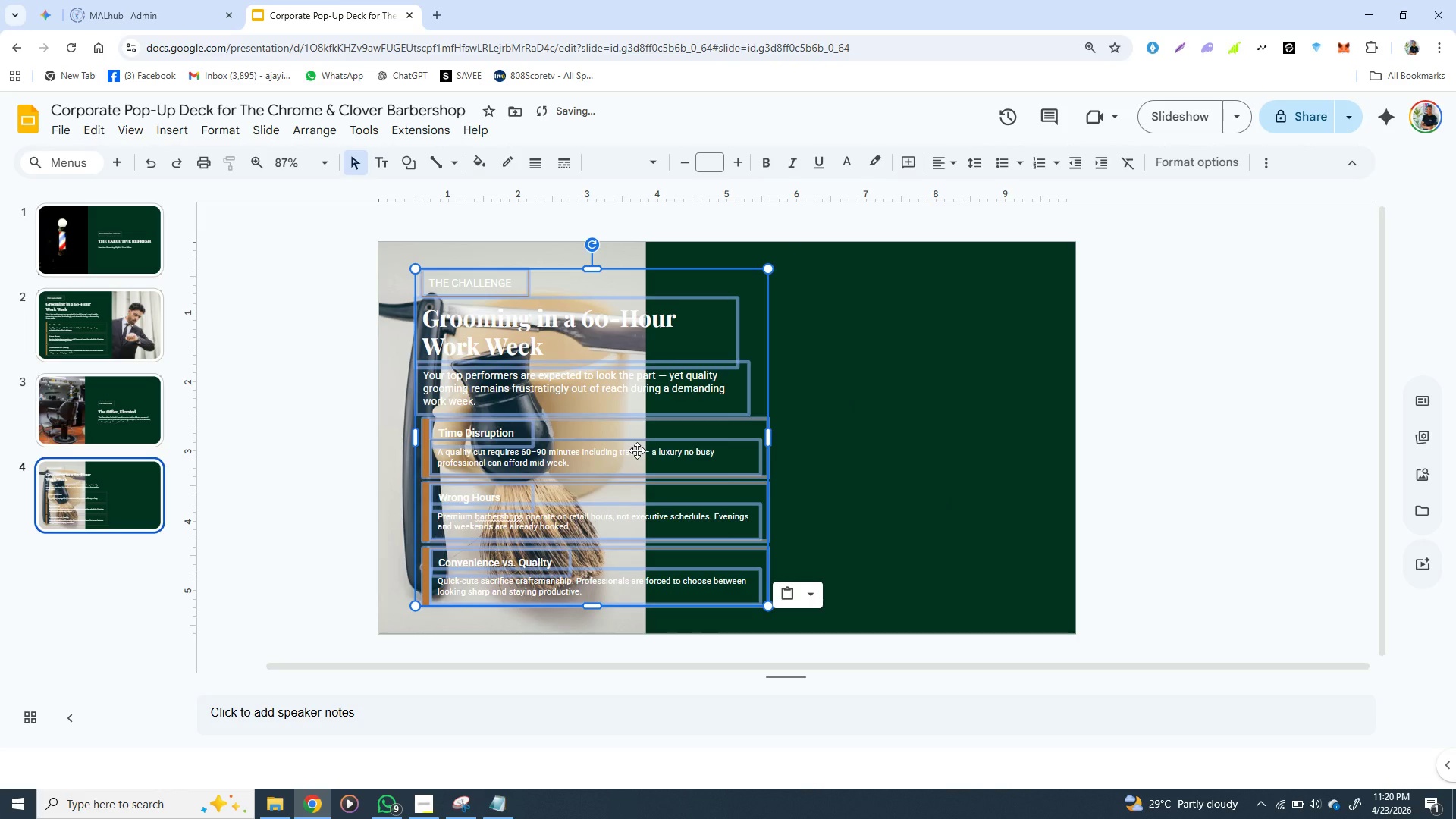 
left_click_drag(start_coordinate=[637, 450], to_coordinate=[902, 450])
 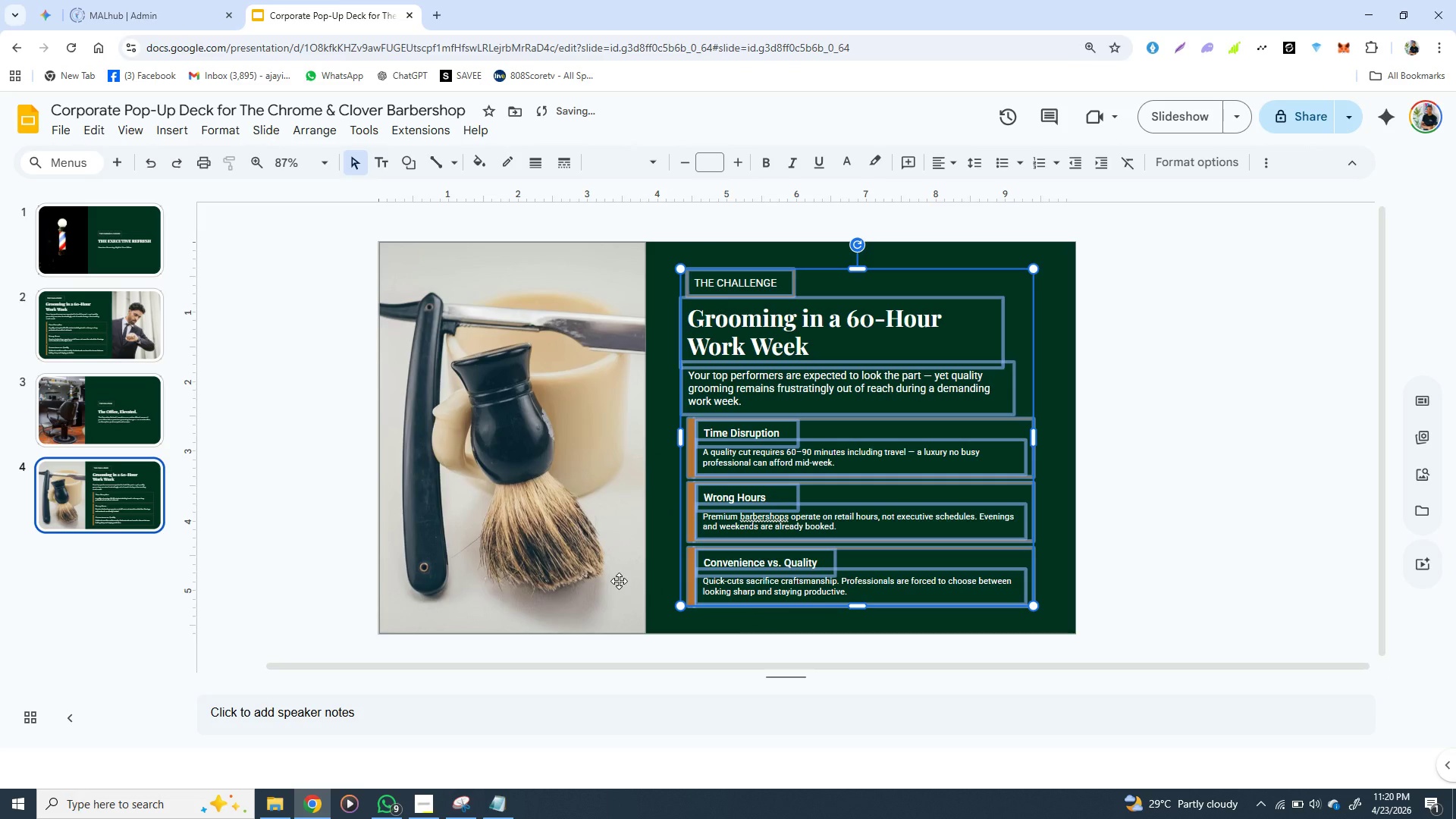 
left_click([618, 583])
 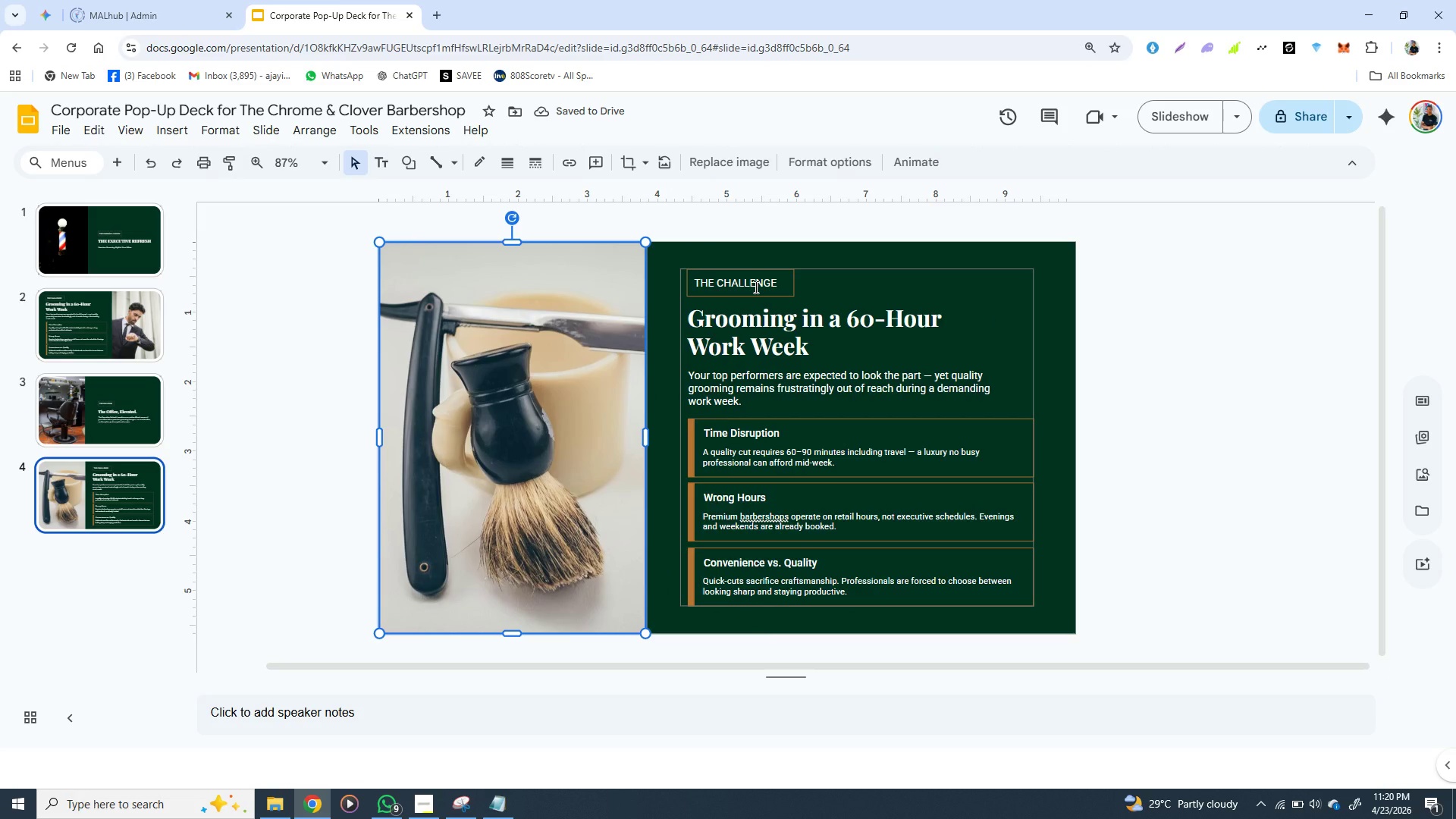 
double_click([745, 277])
 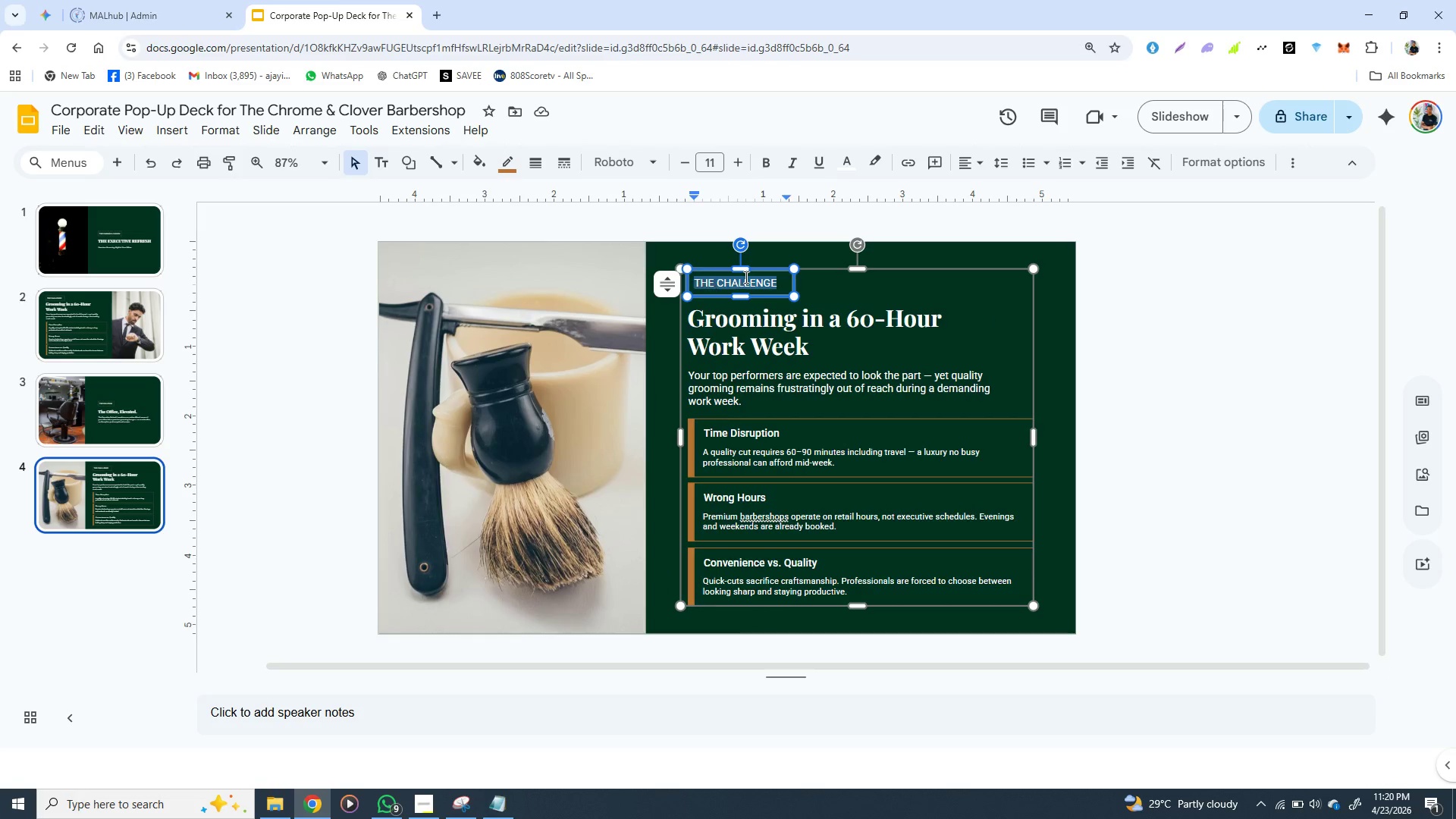 
triple_click([745, 277])
 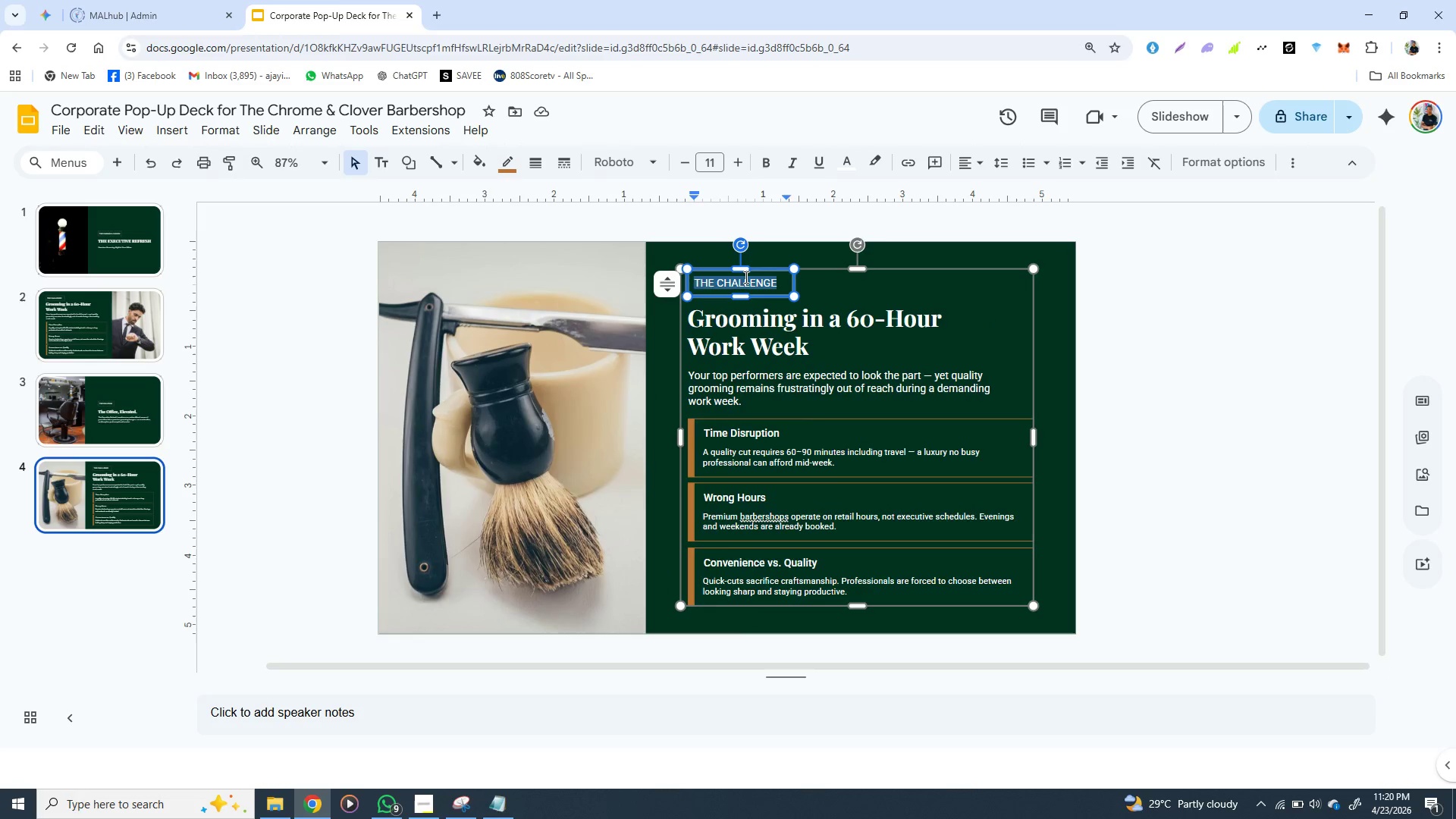 
wait(6.19)
 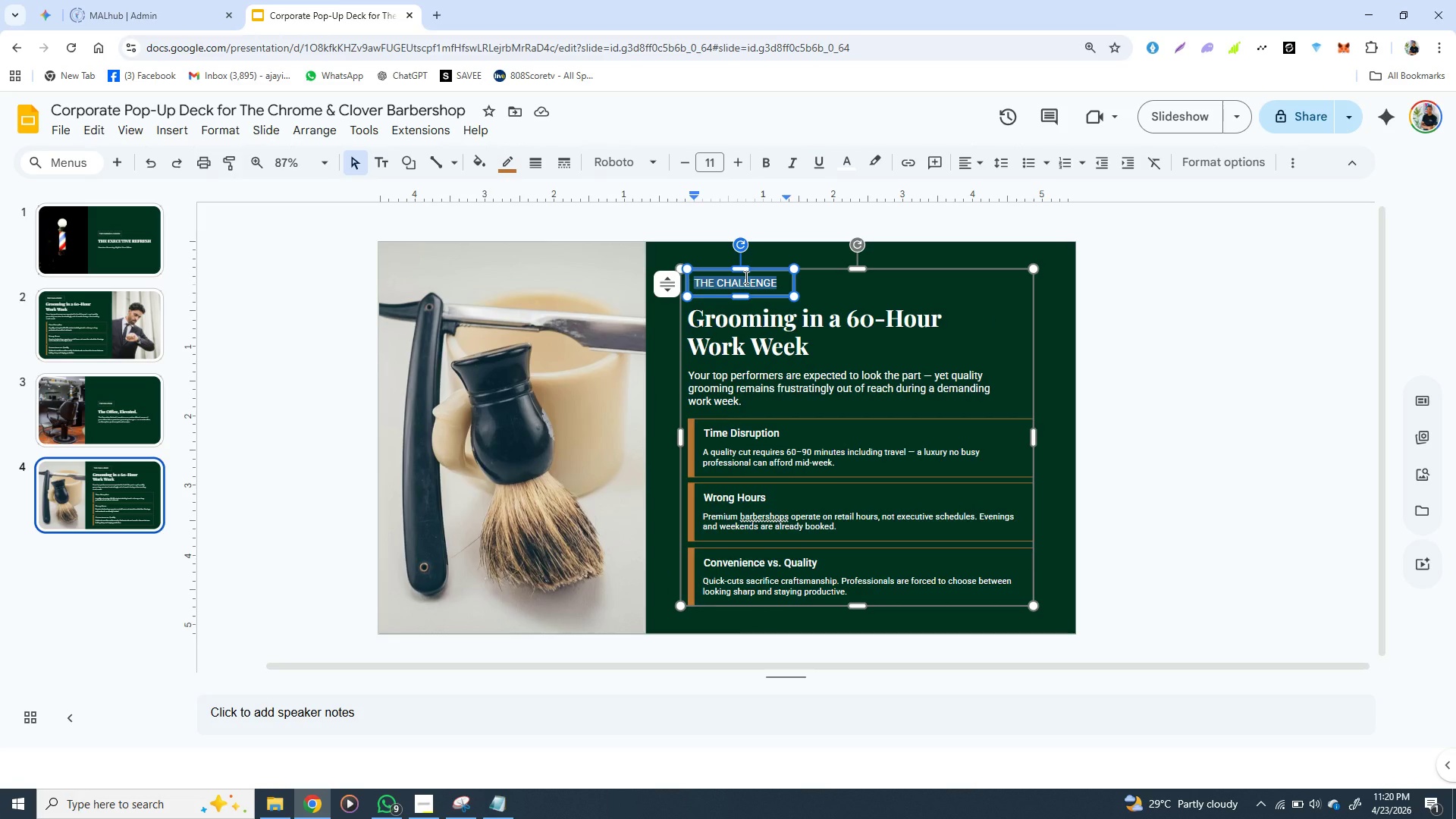 
type(SERVICE MENU)
 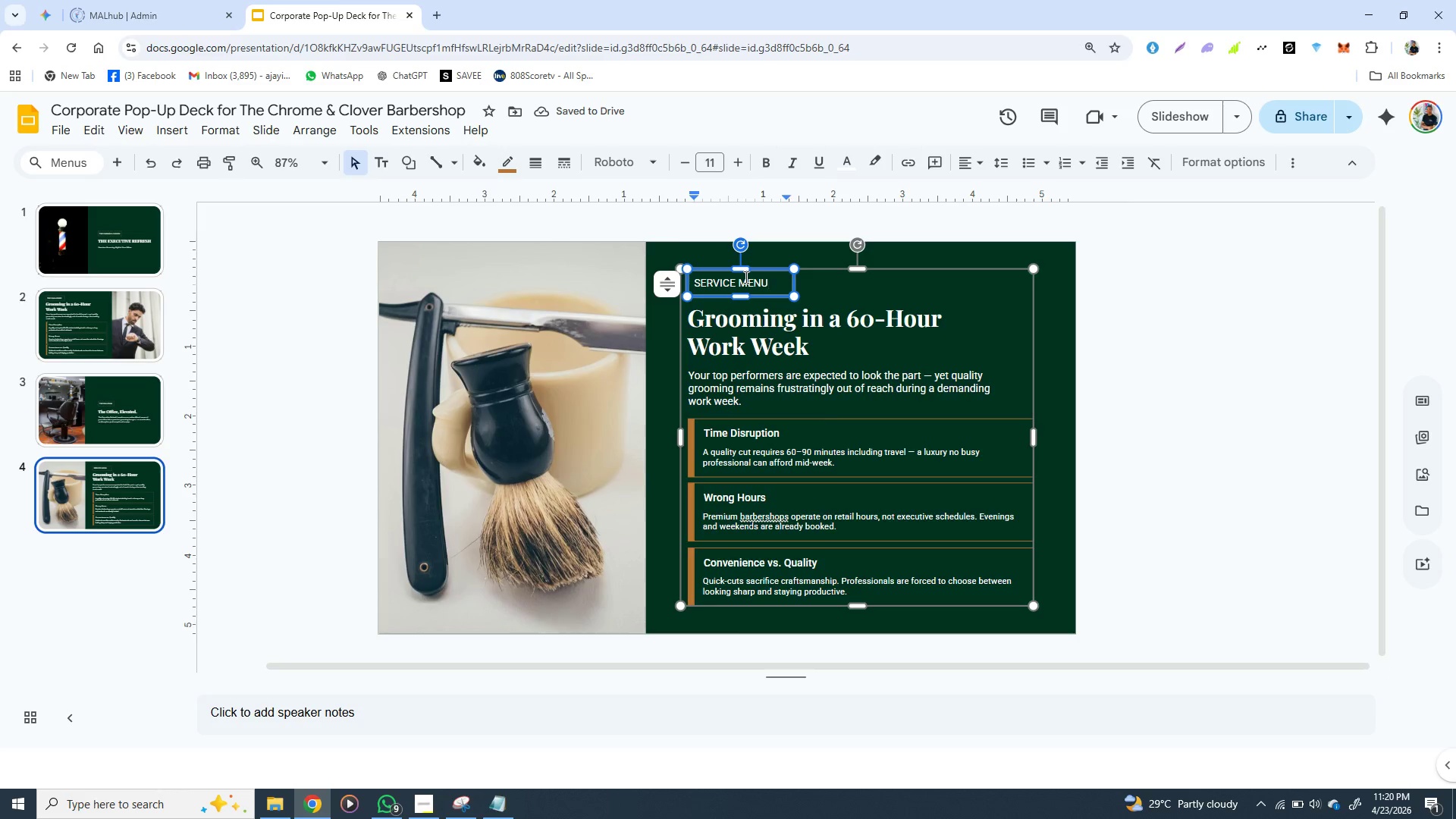 
wait(8.31)
 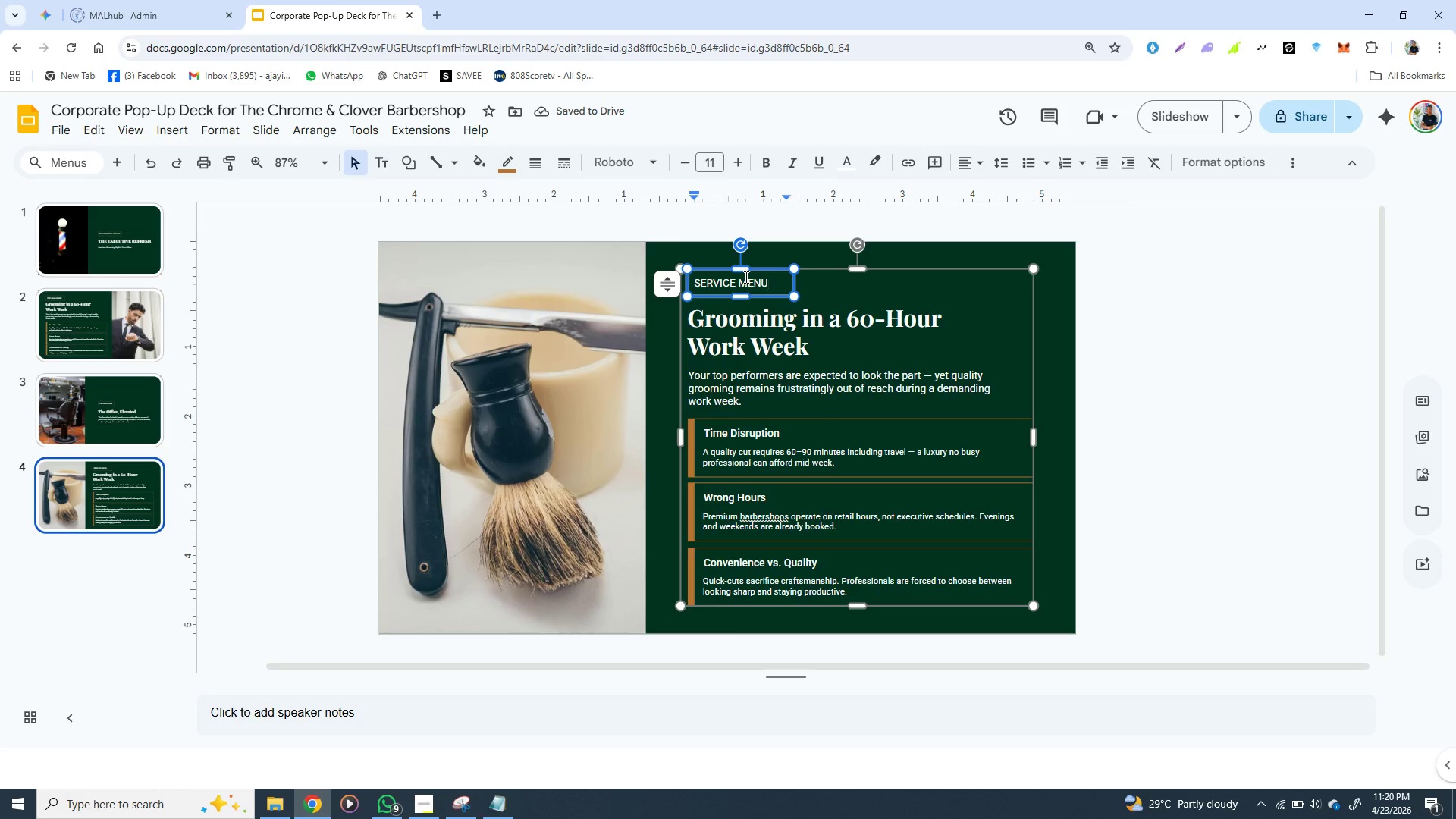 
left_click([733, 670])
 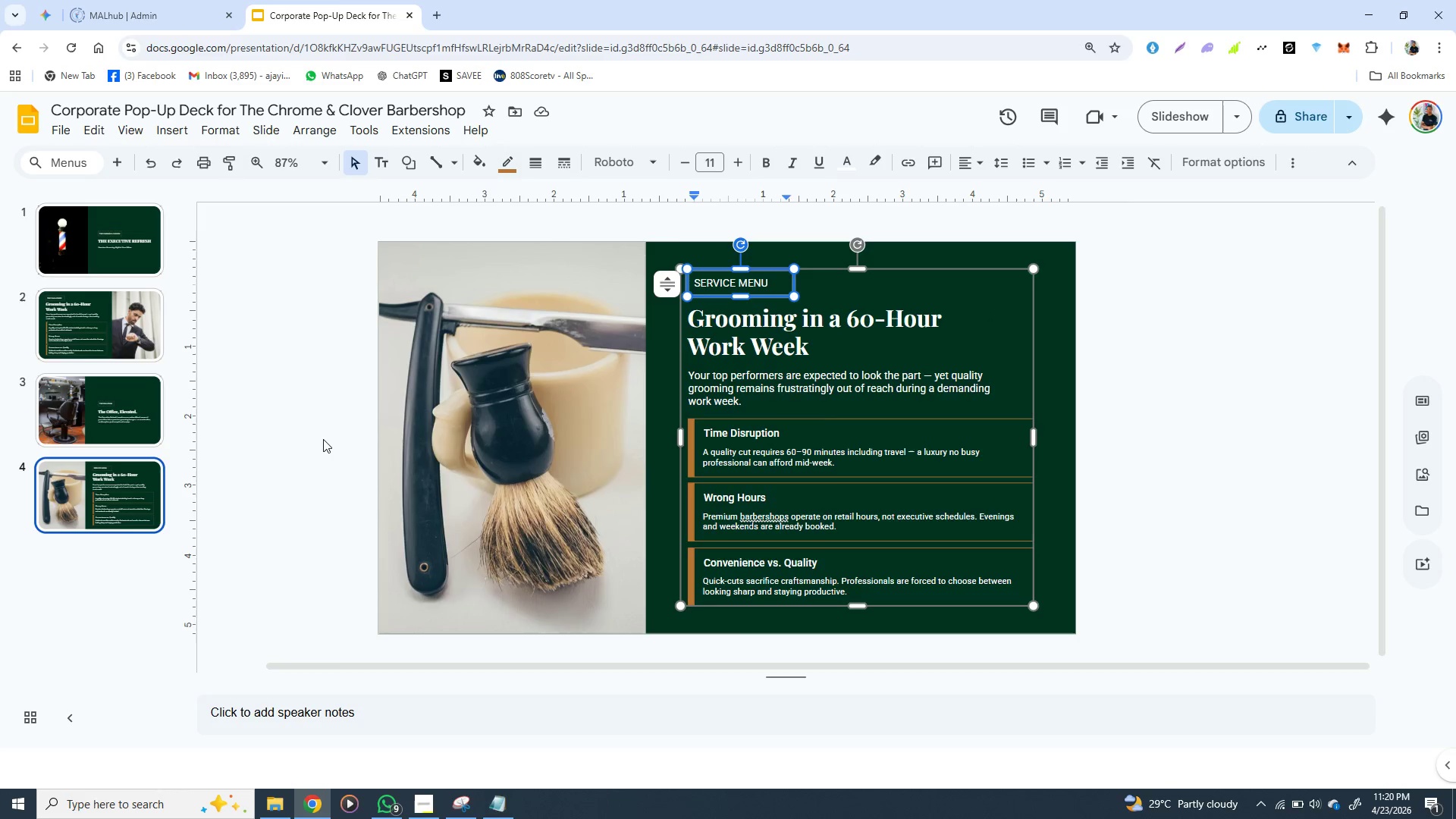 
left_click([322, 439])
 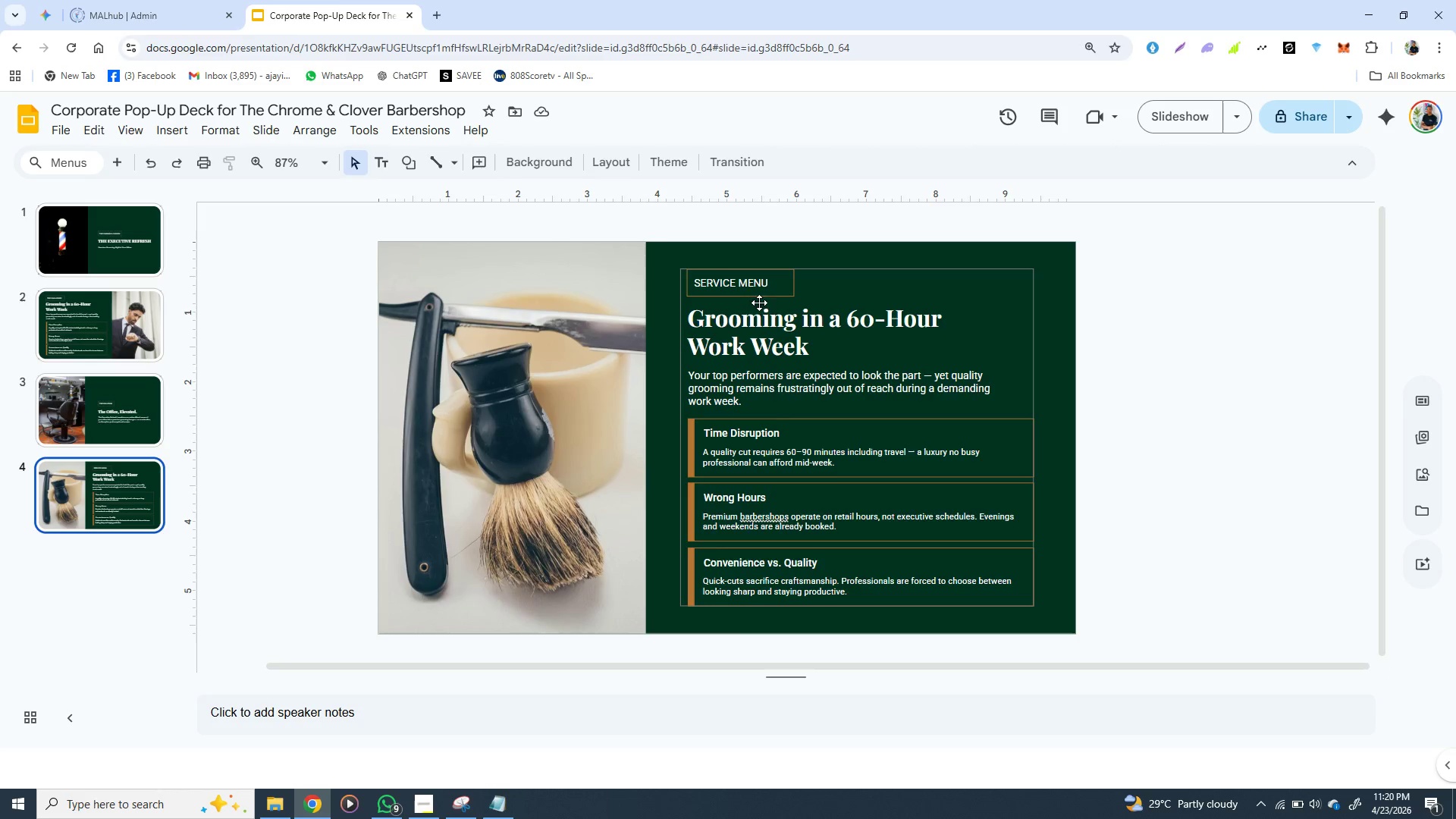 
double_click([769, 295])
 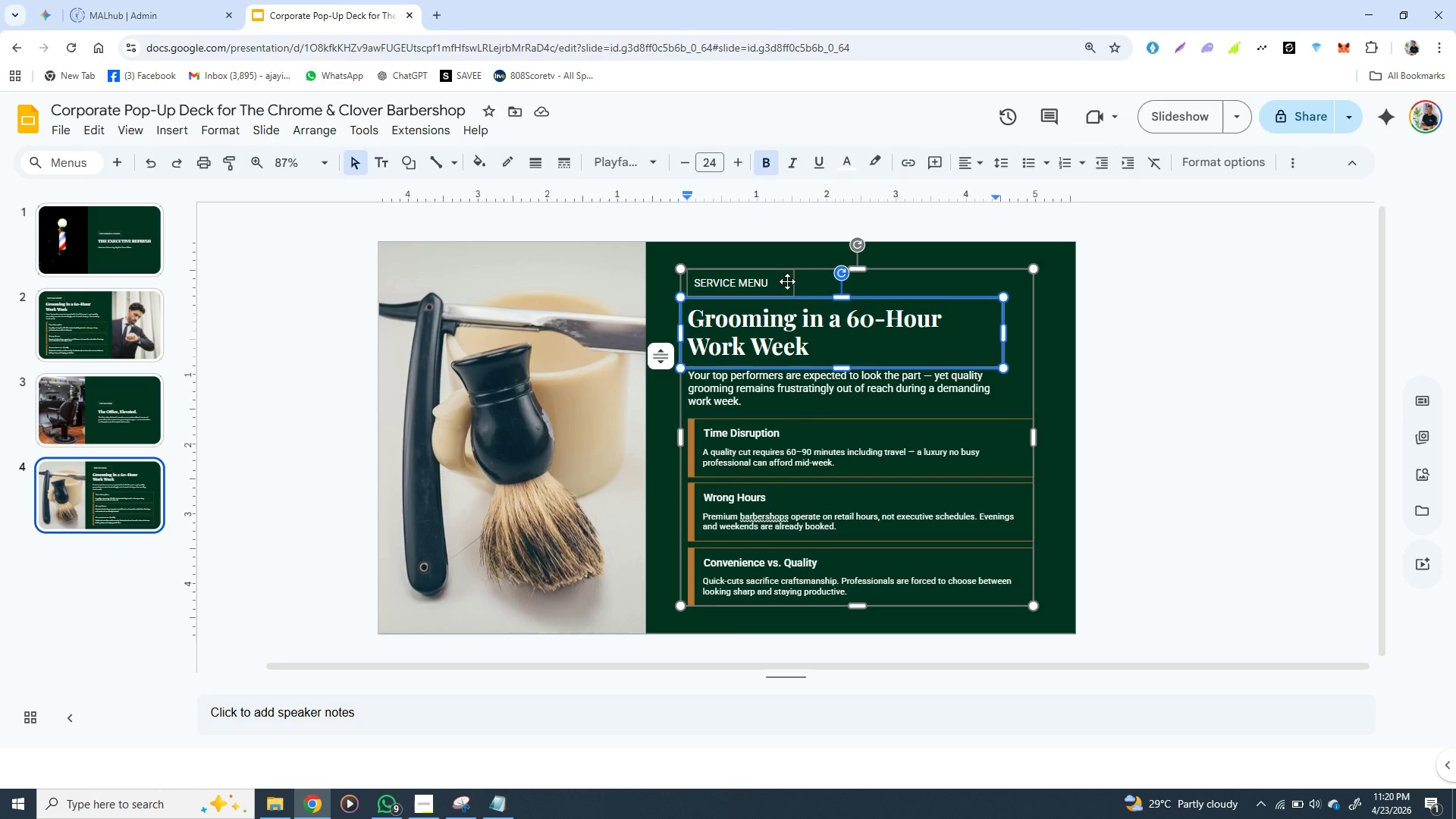 
left_click([787, 281])
 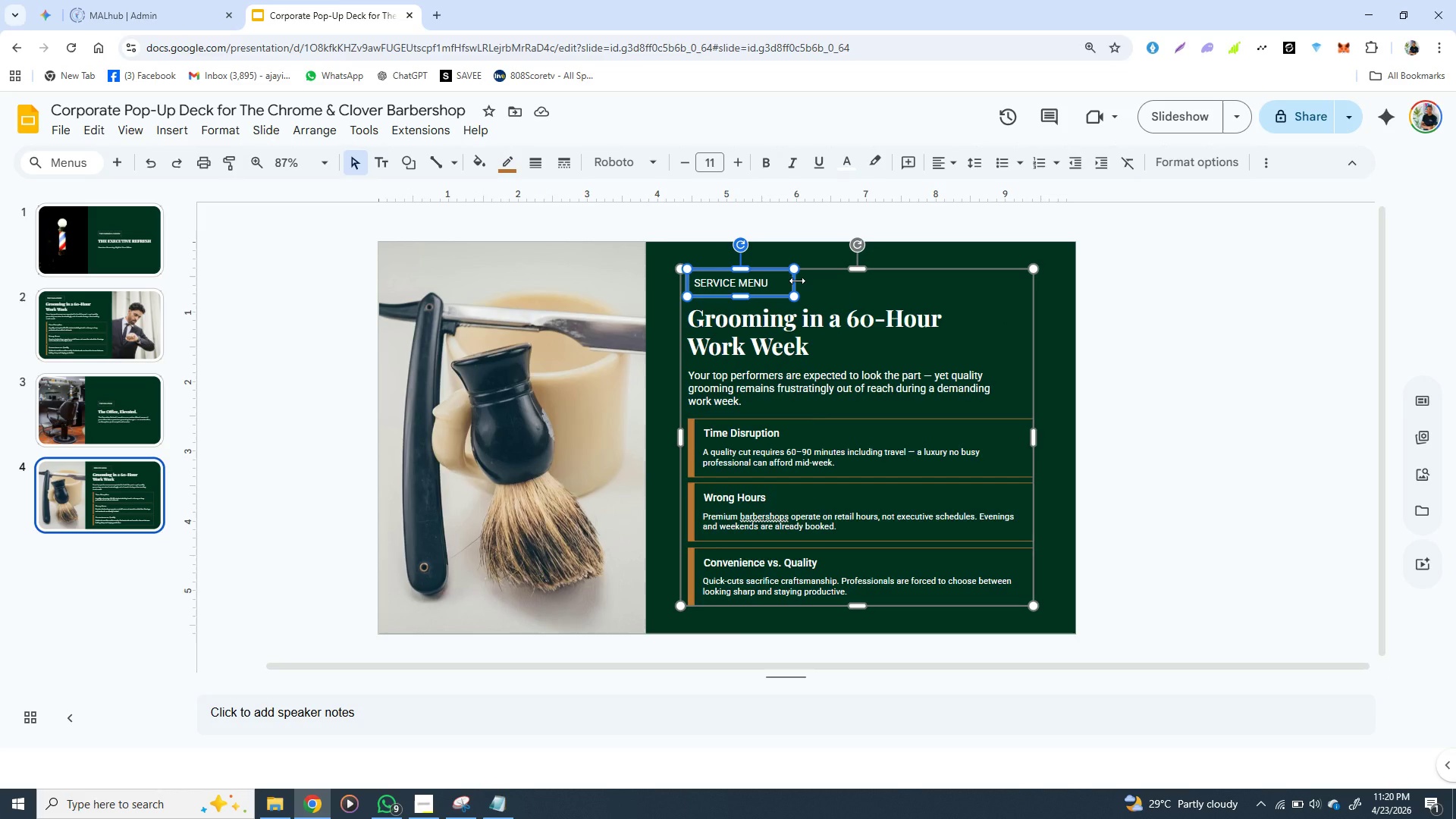 
left_click_drag(start_coordinate=[797, 281], to_coordinate=[775, 281])
 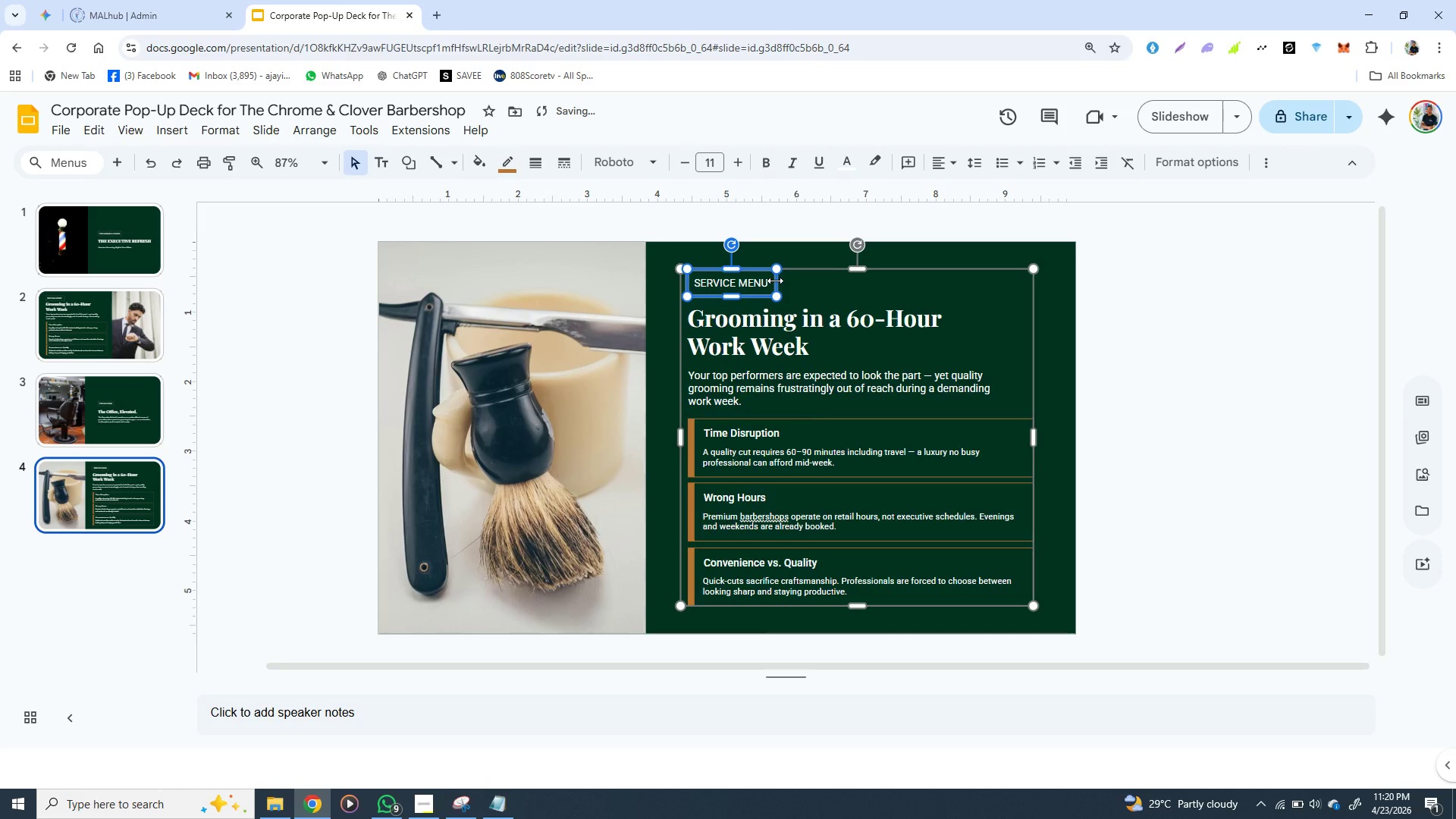 
left_click([775, 281])
 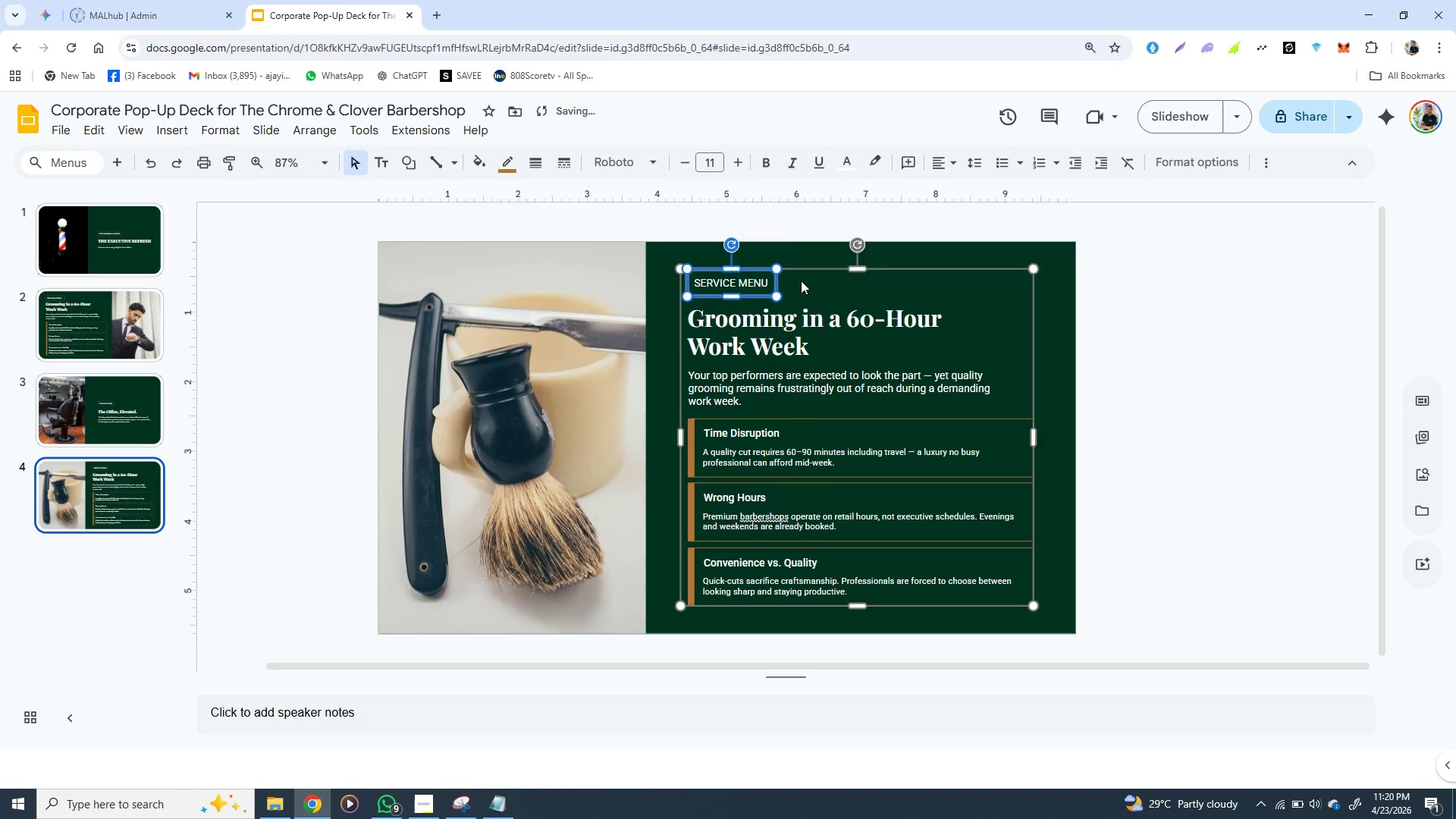 
left_click([801, 281])
 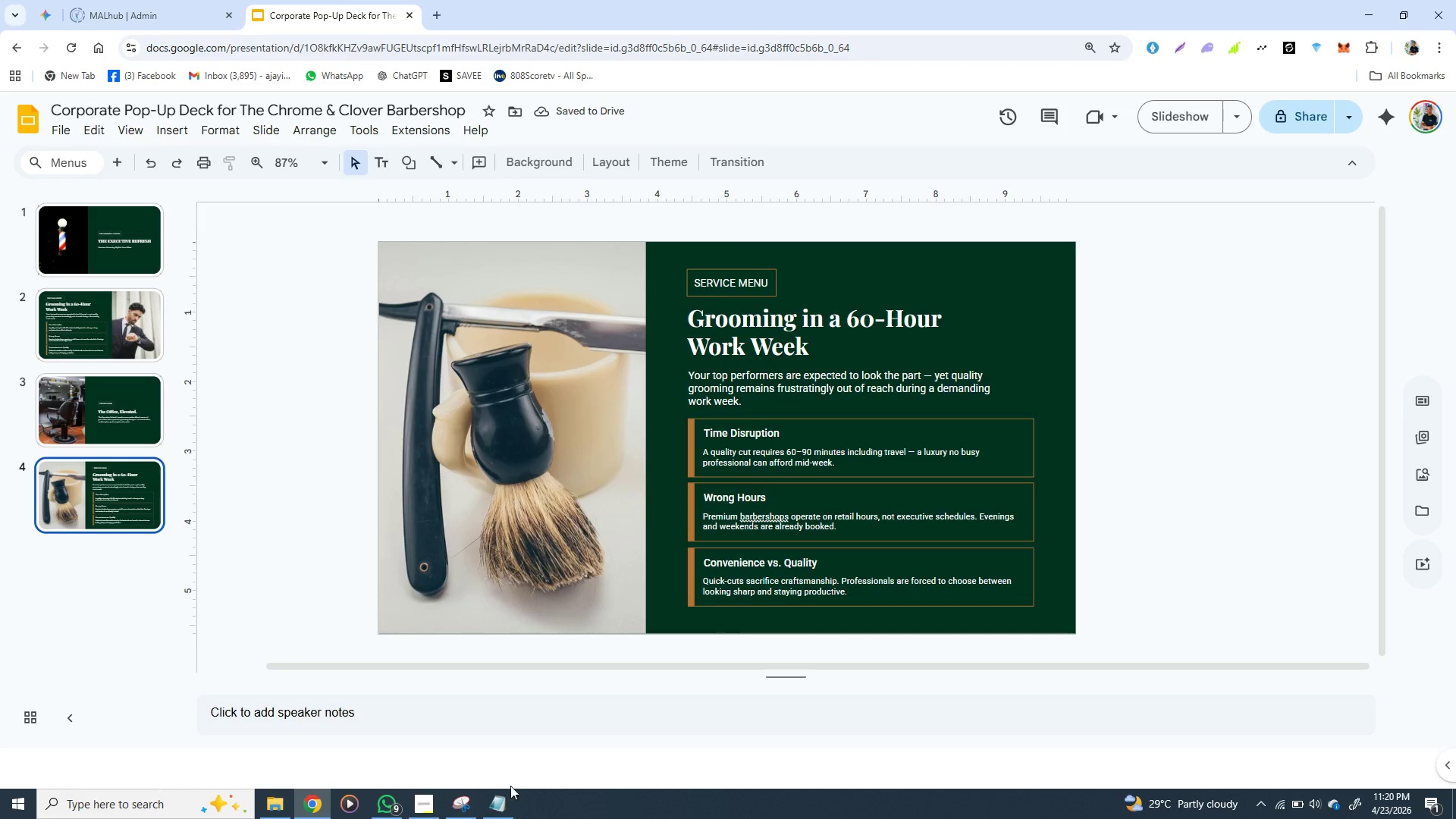 
mouse_move([505, 780])
 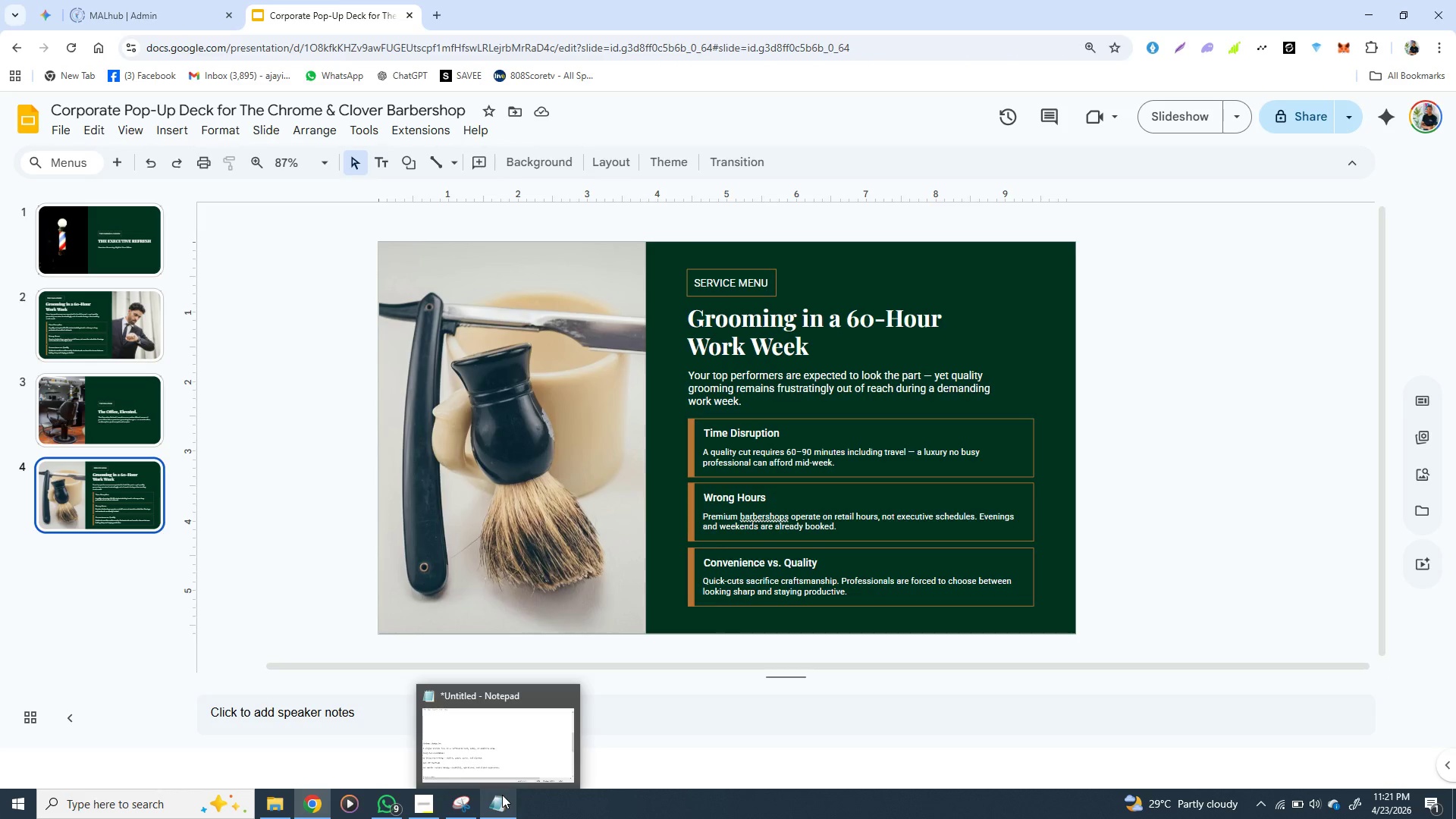 
left_click([502, 795])
 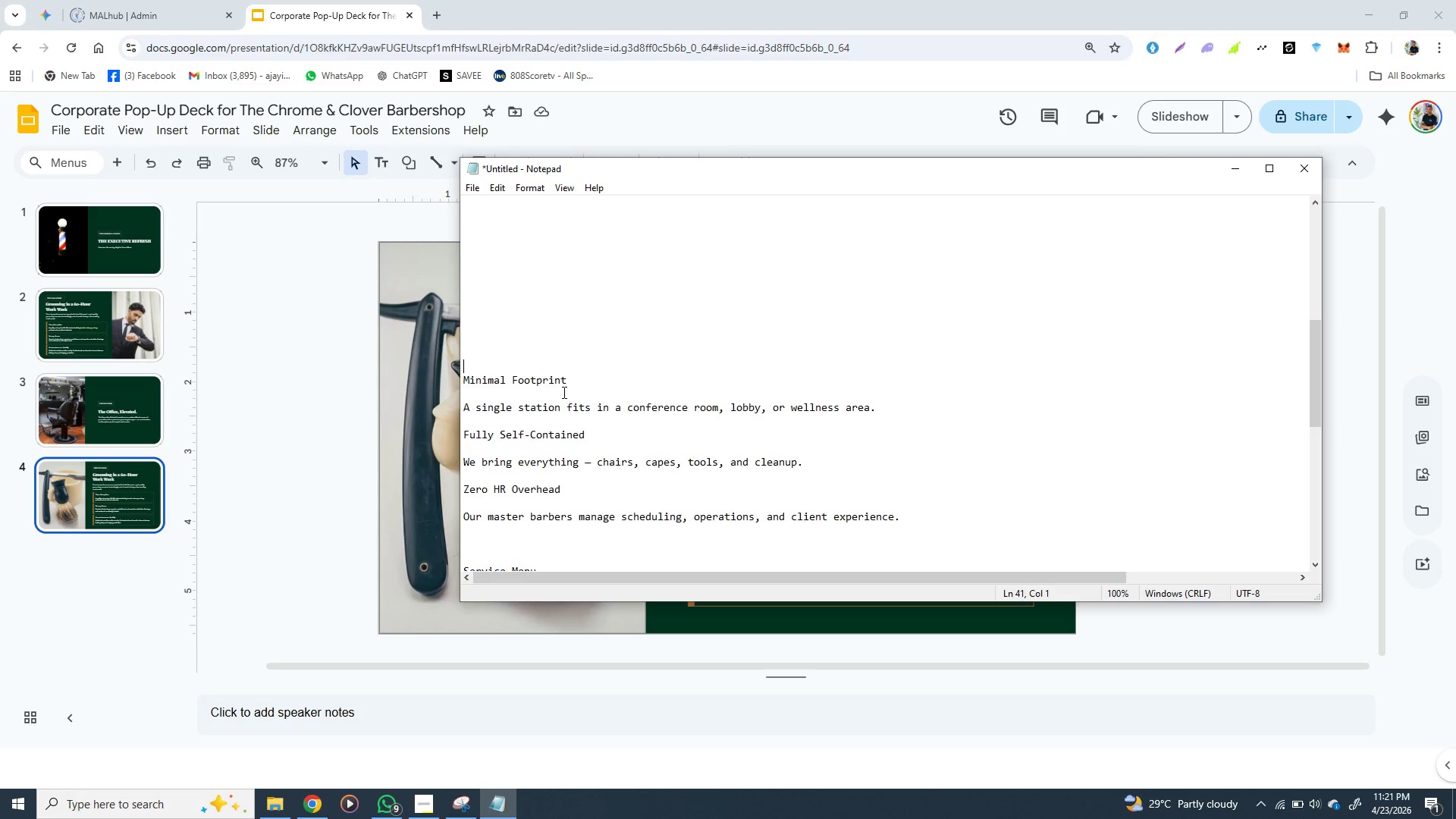 
scroll: coordinate [563, 392], scroll_direction: up, amount: 20.0
 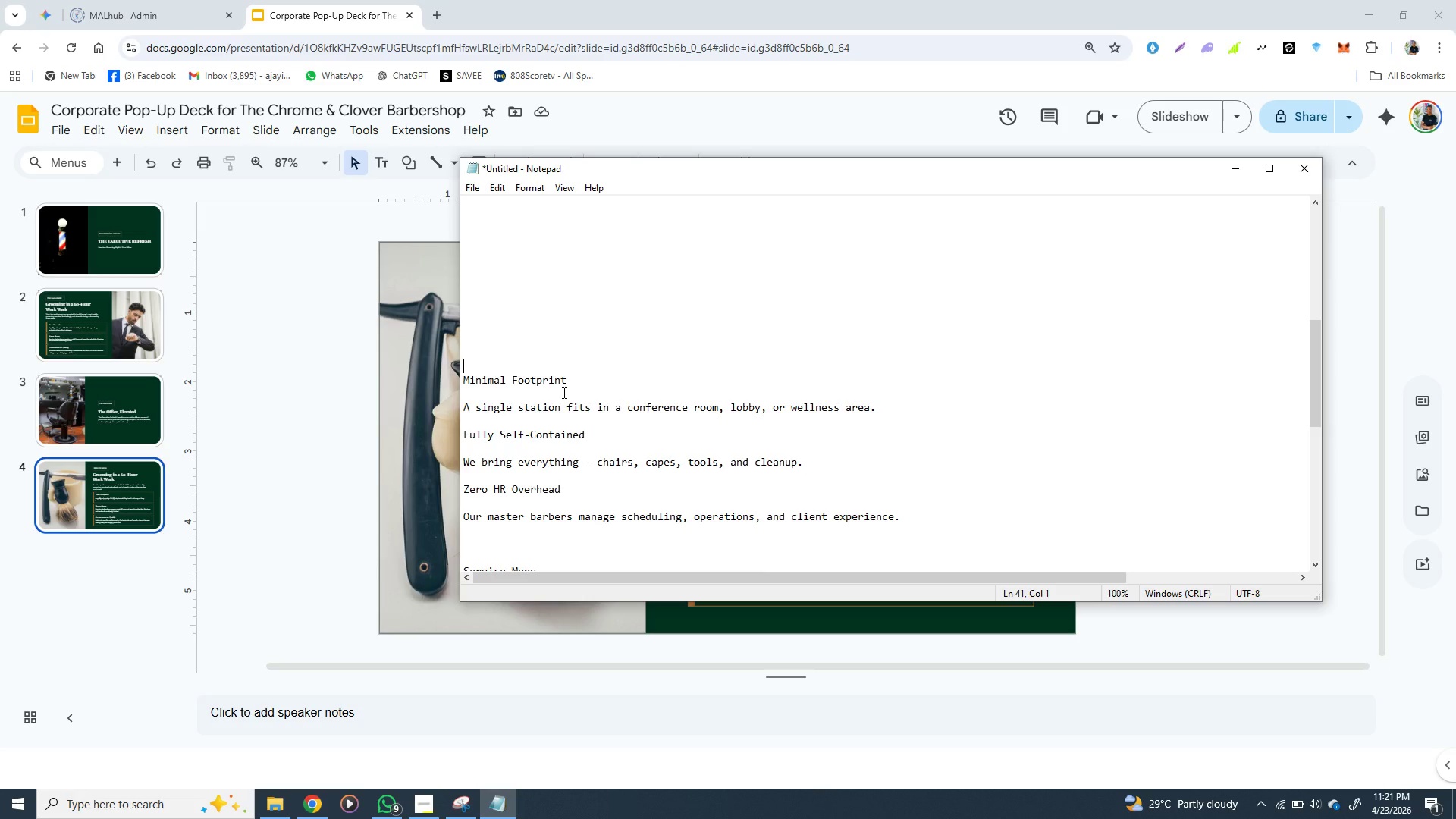 
scroll: coordinate [563, 392], scroll_direction: none, amount: 0.0
 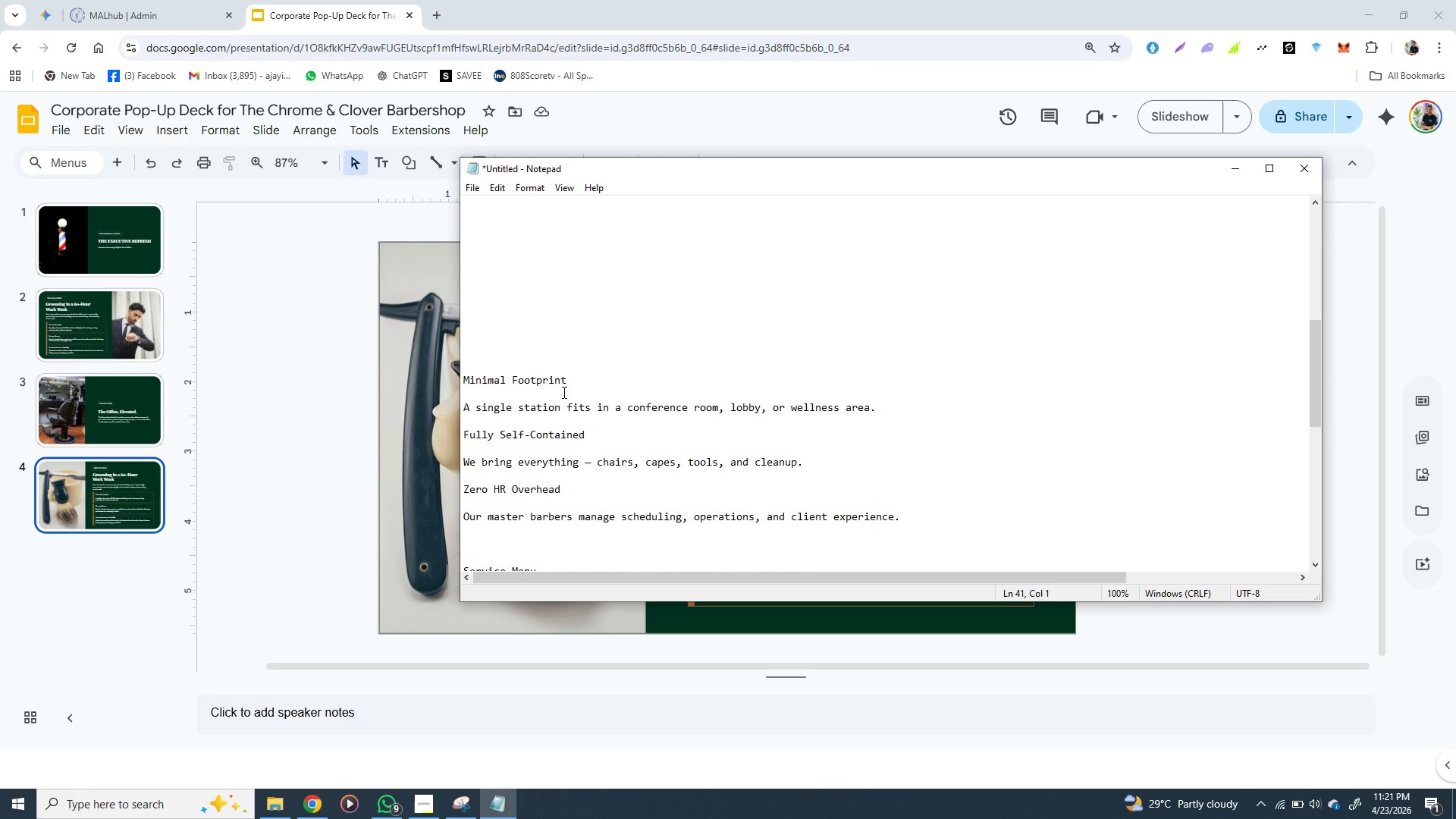 
key(Control+X)
 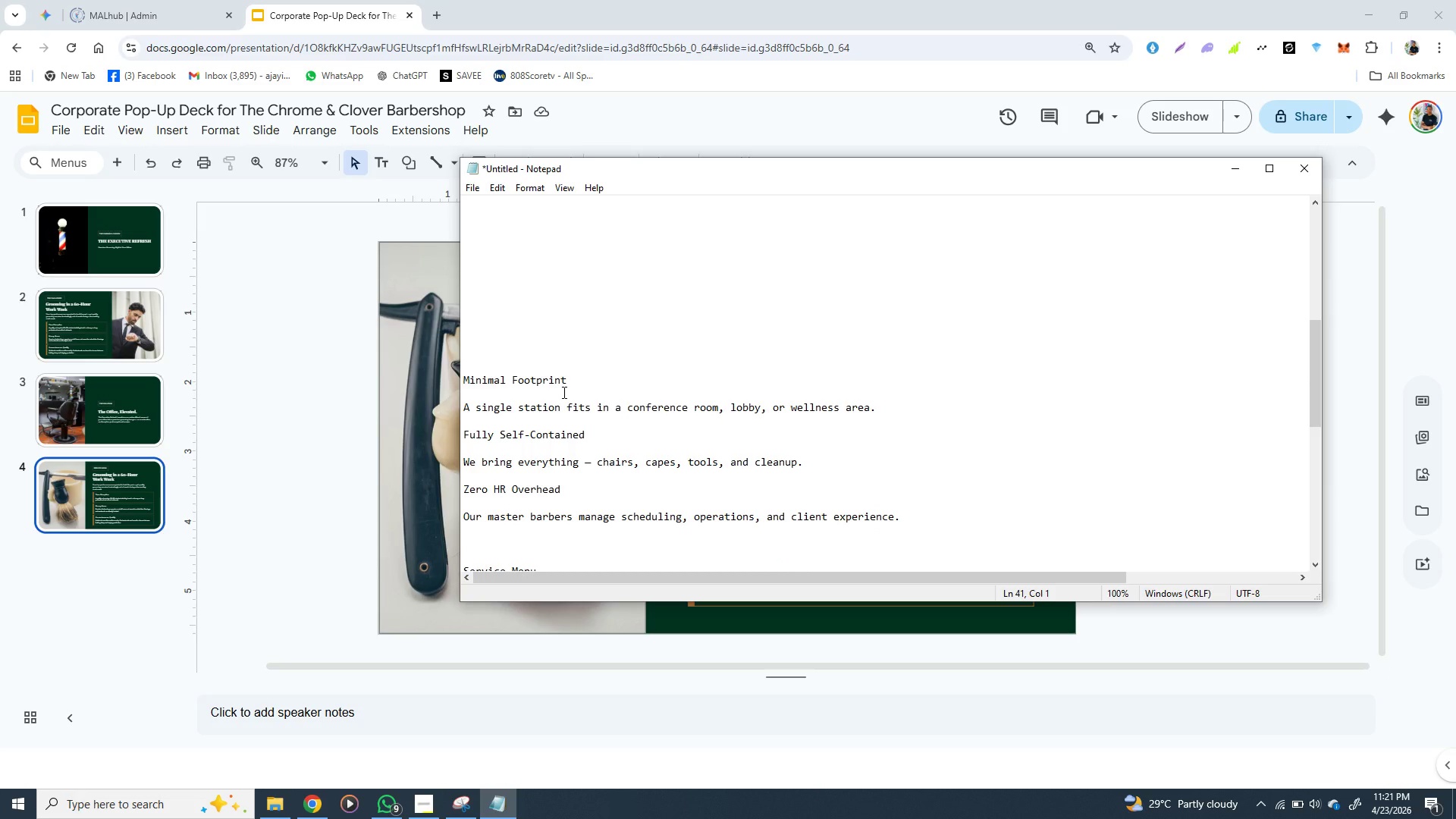 
key(Control+Z)
 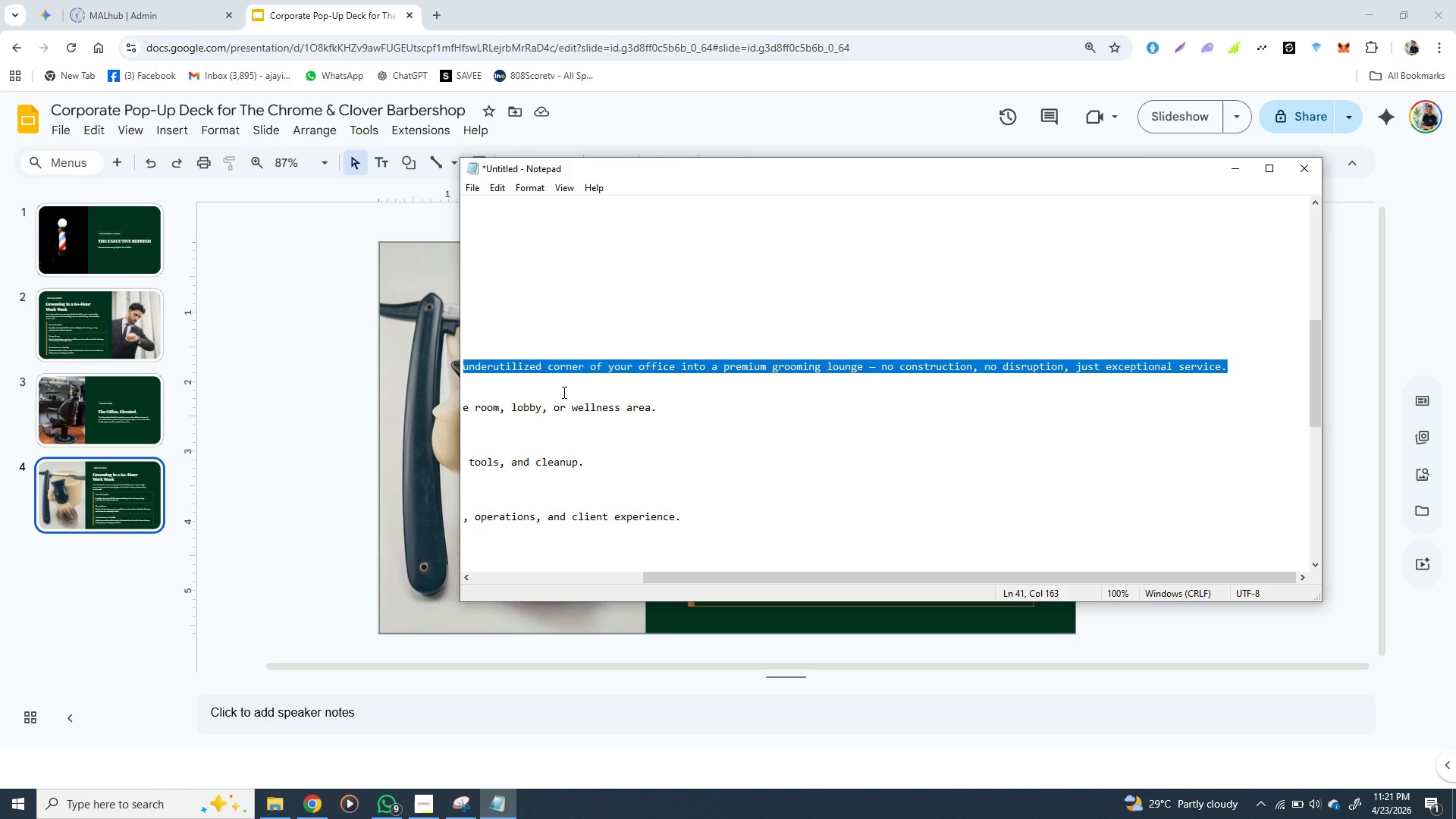 
scroll: coordinate [539, 415], scroll_direction: up, amount: 21.0
 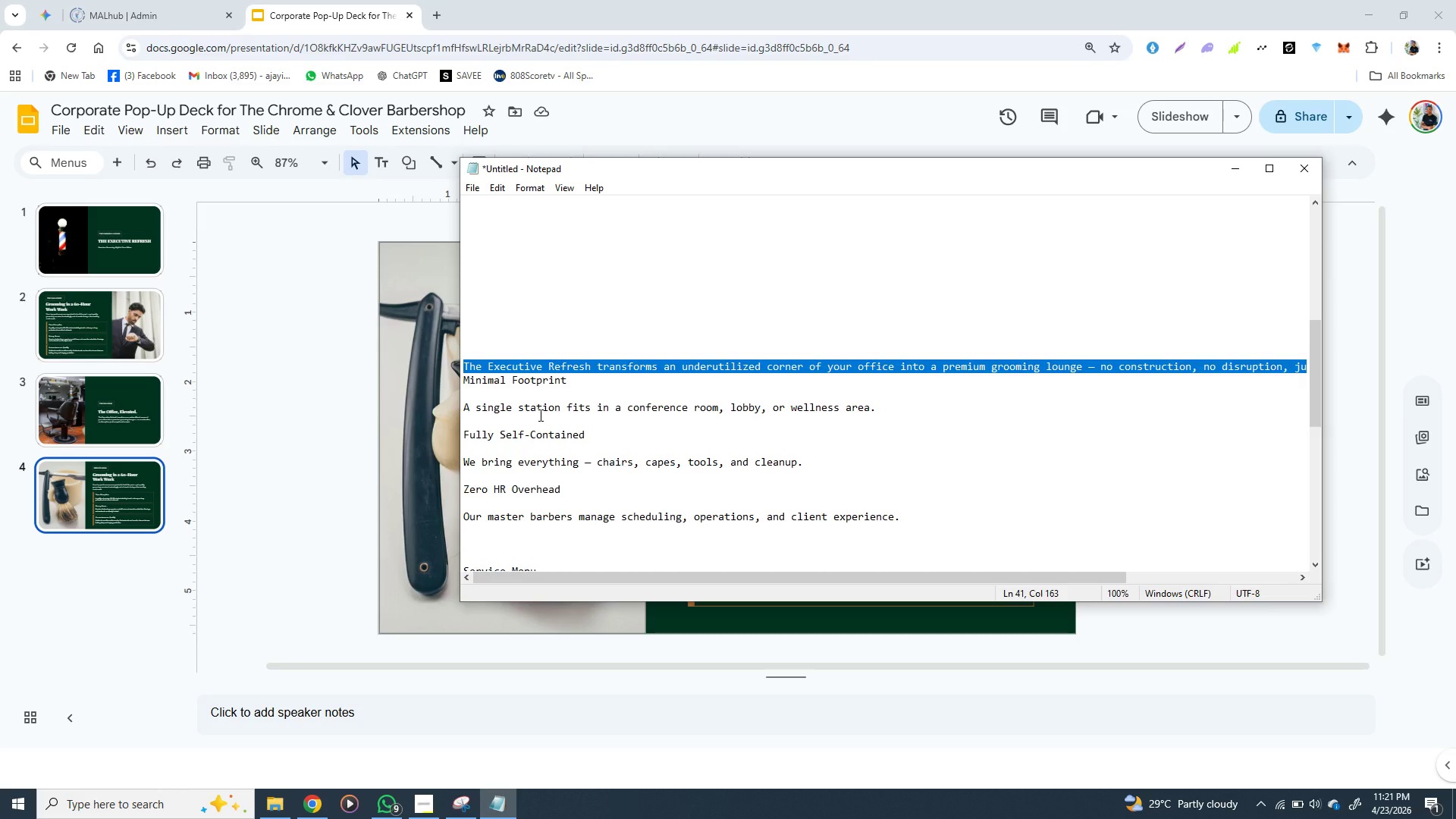 
hold_key(key=ControlLeft, duration=1.52)
 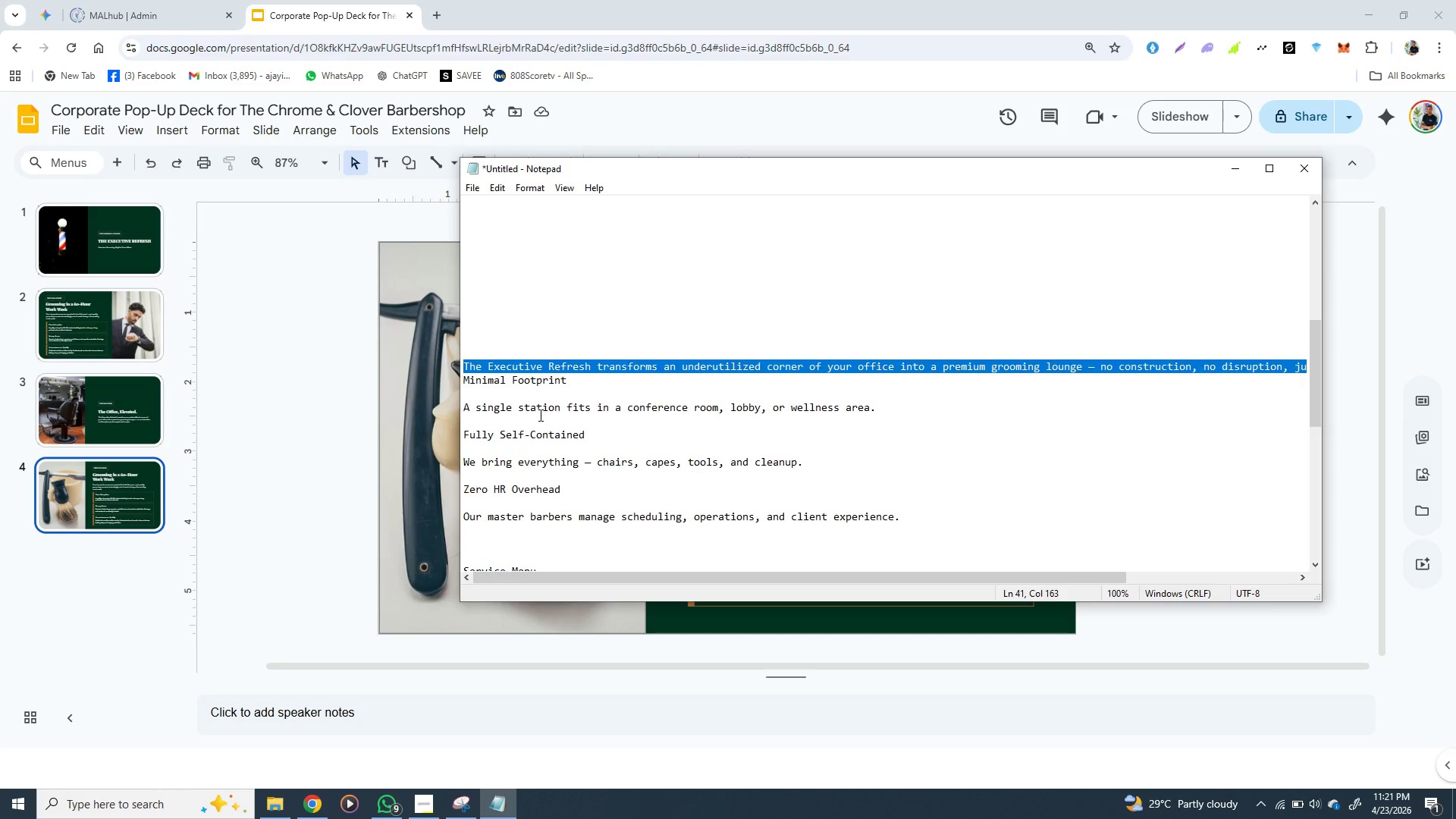 
key(Control+X)
 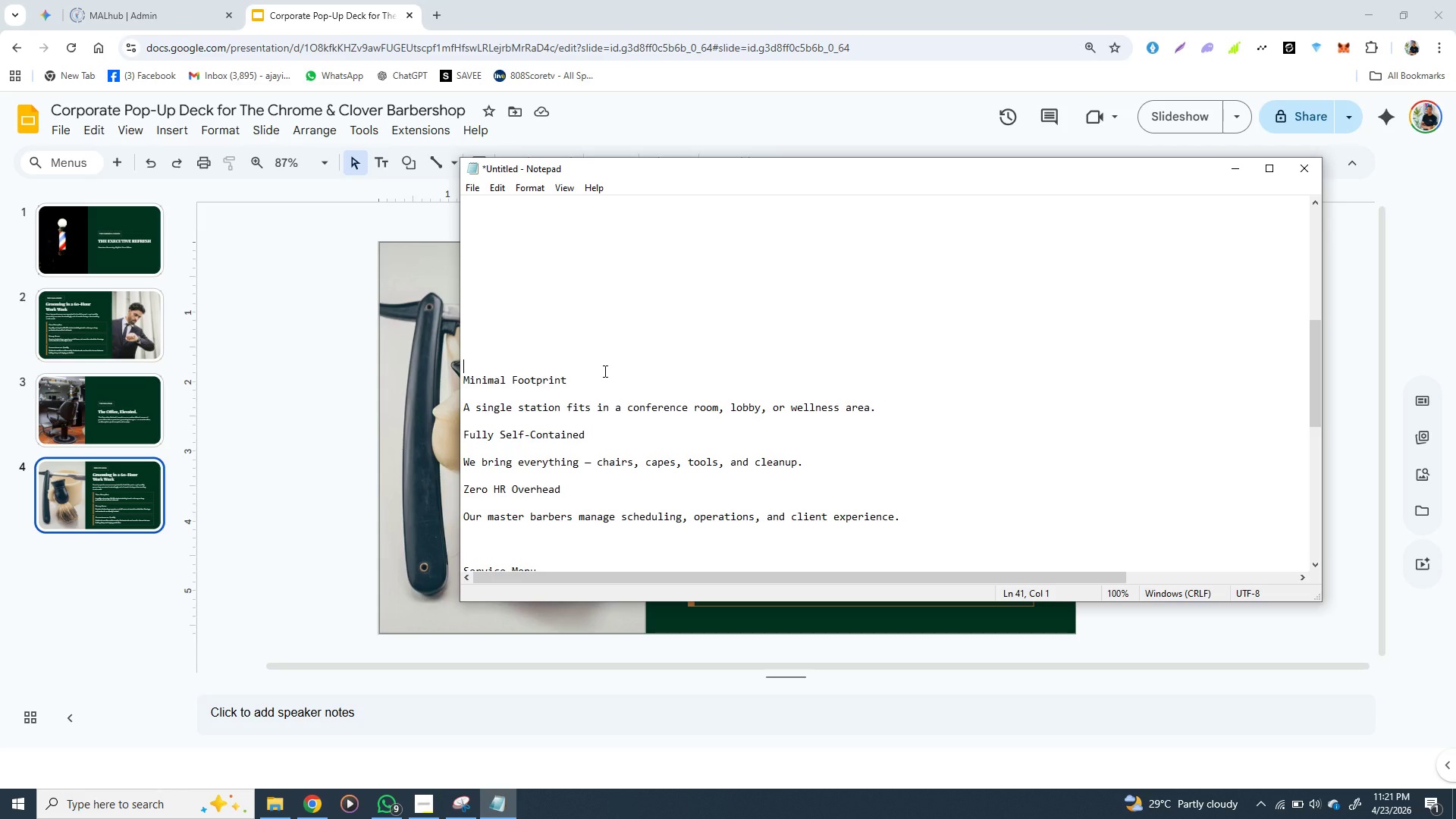 
wait(24.66)
 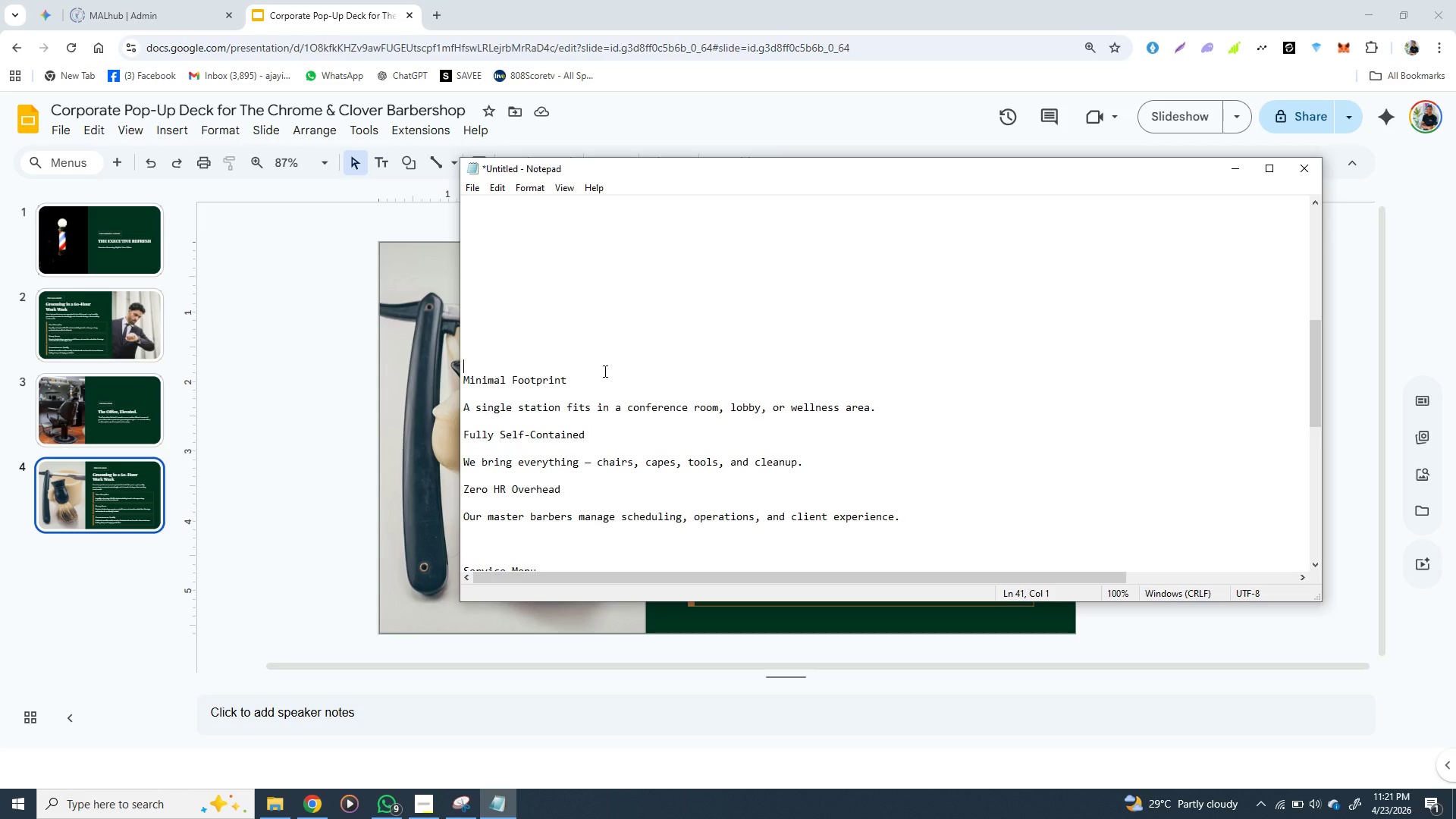 
scroll: coordinate [546, 463], scroll_direction: down, amount: 2.0
 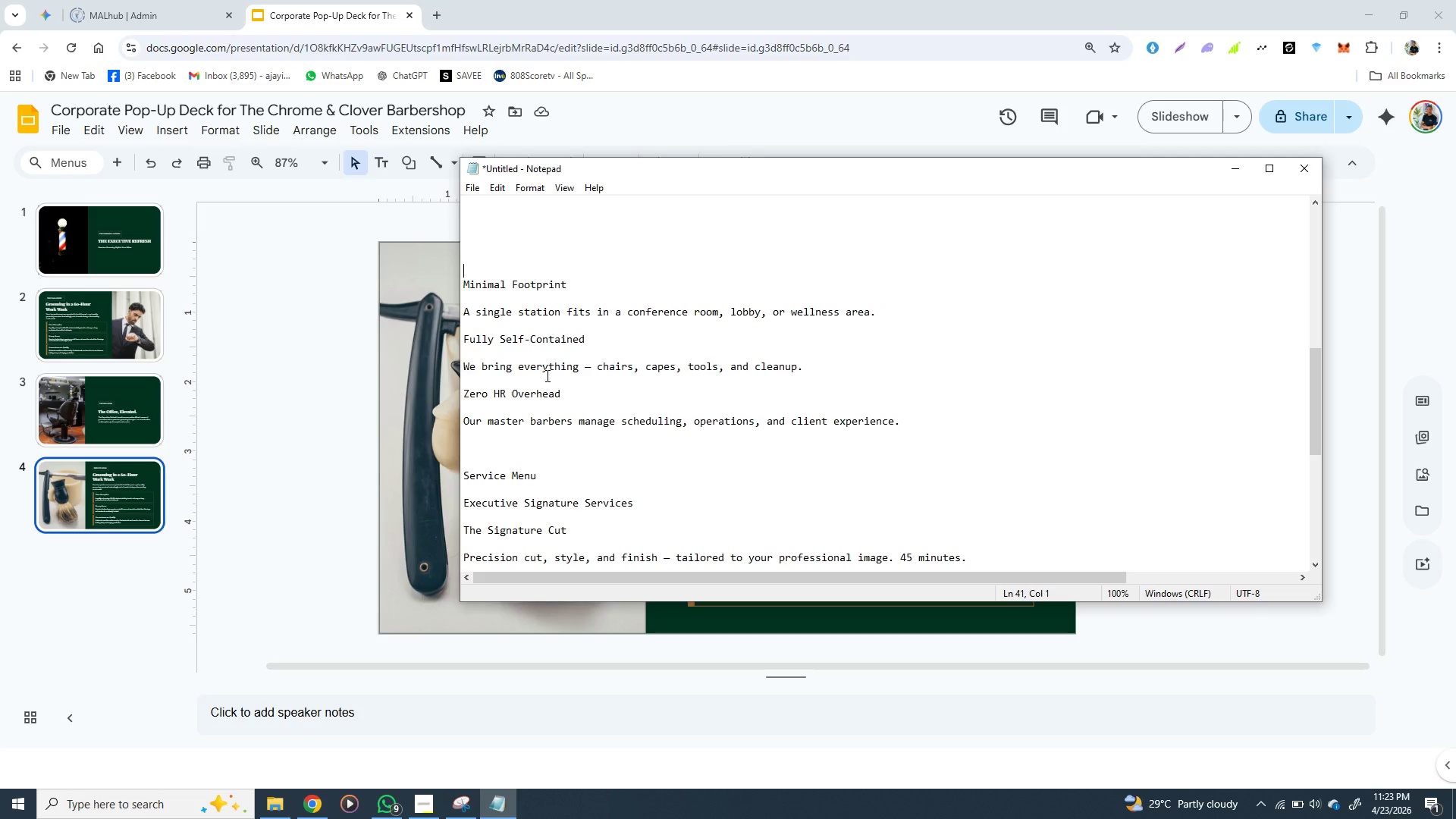 
wait(86.16)
 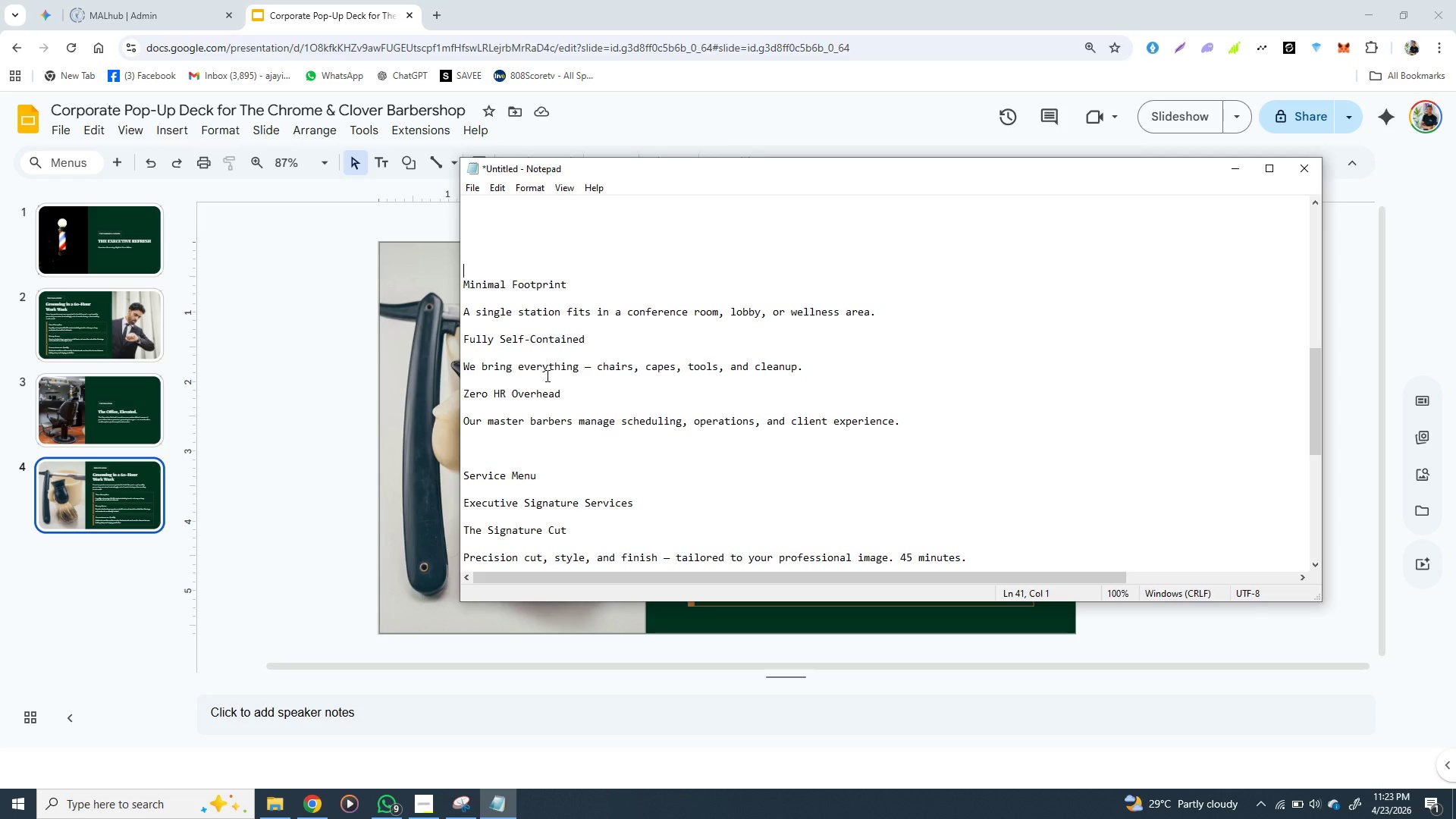 
left_click([427, 399])
 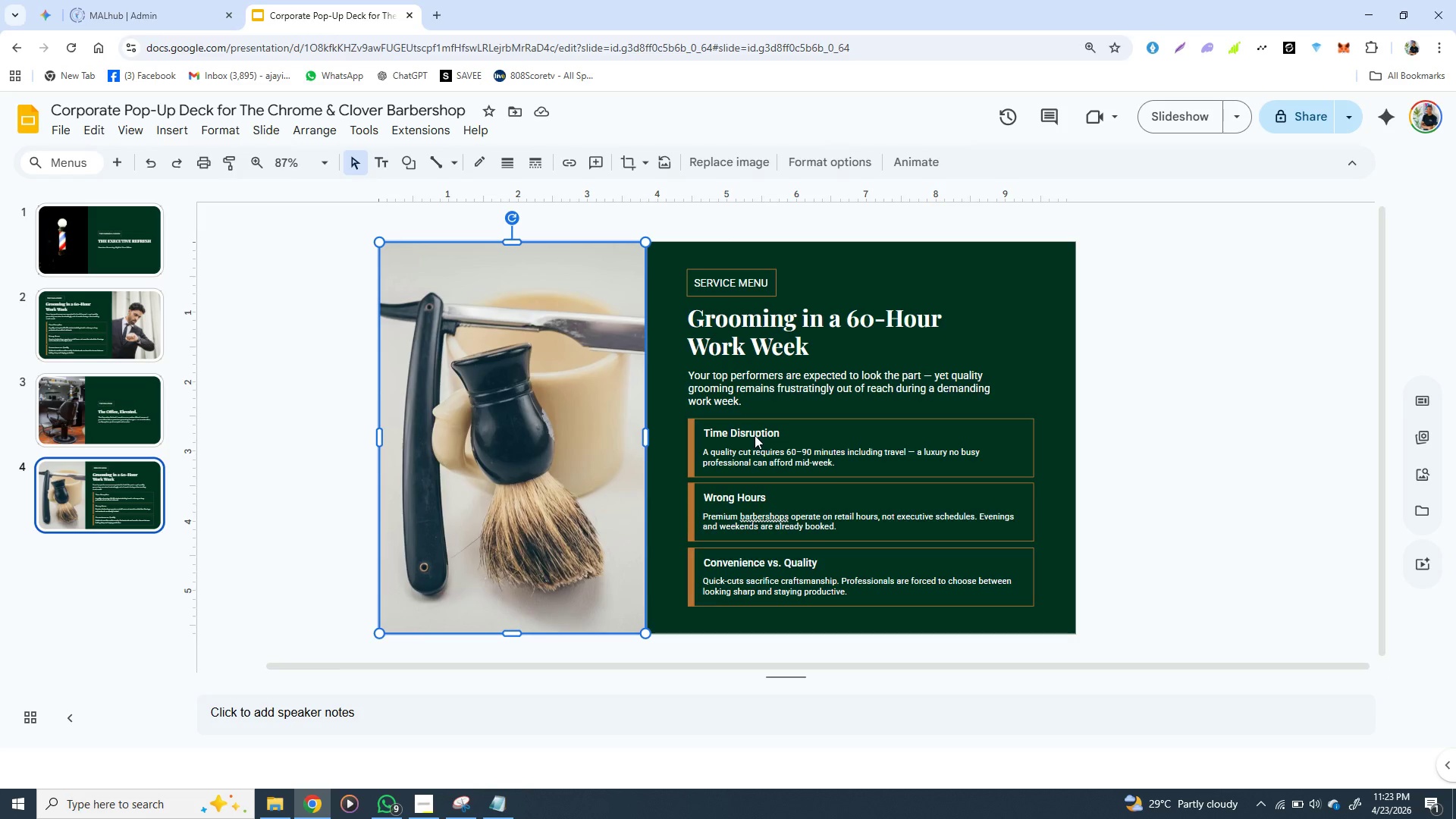 
left_click([755, 435])
 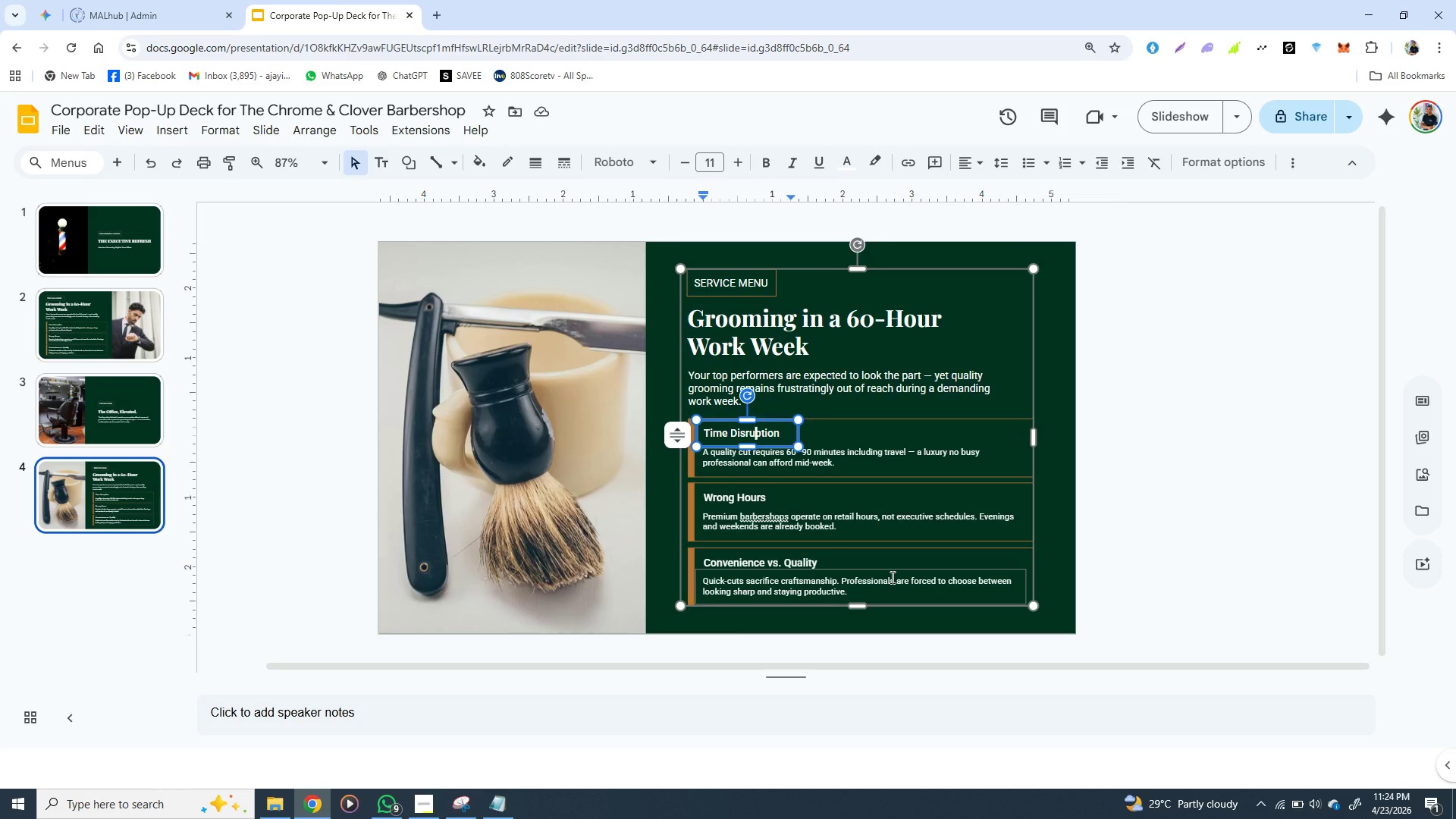 
wait(46.41)
 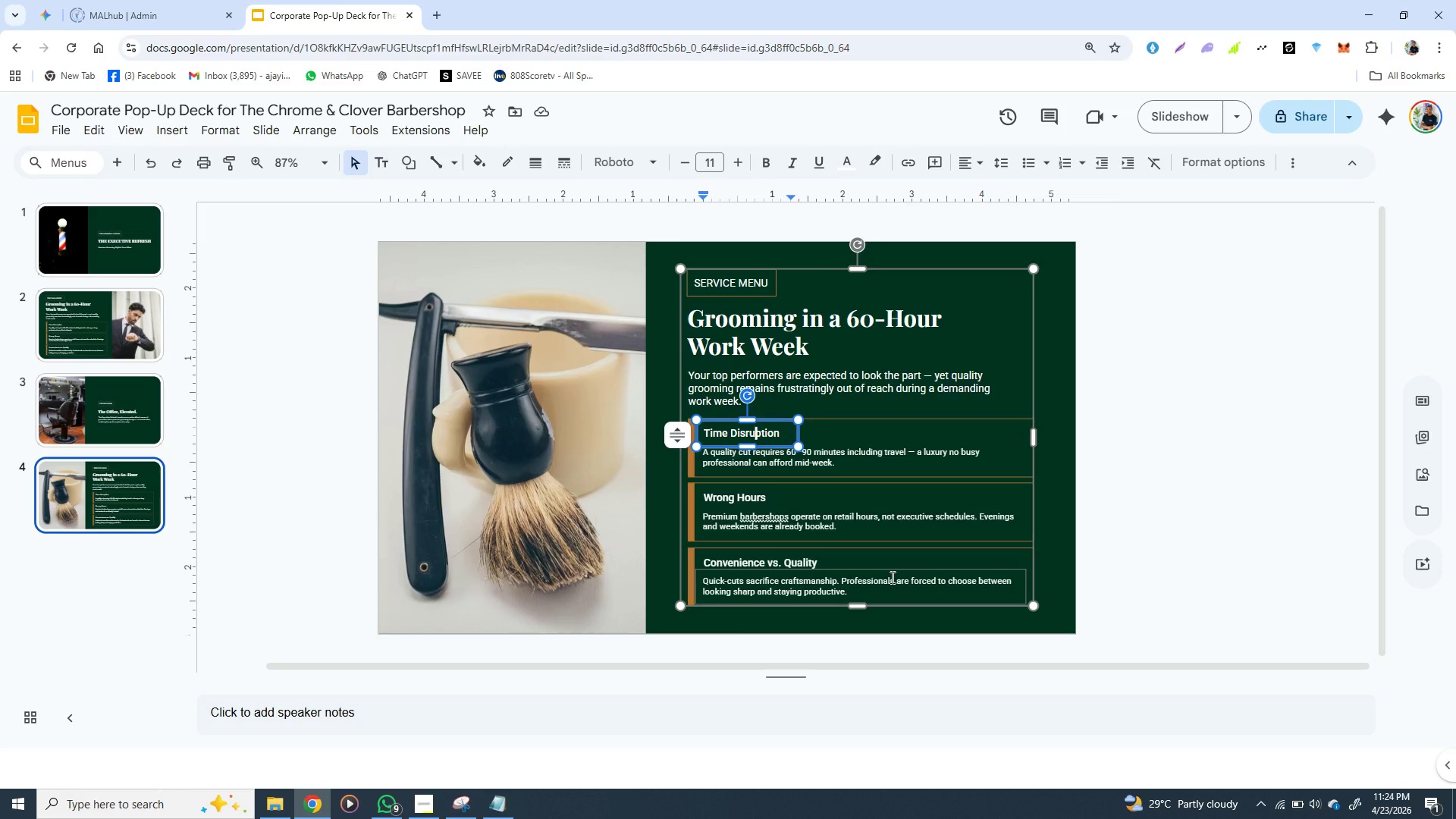 
left_click([723, 526])
 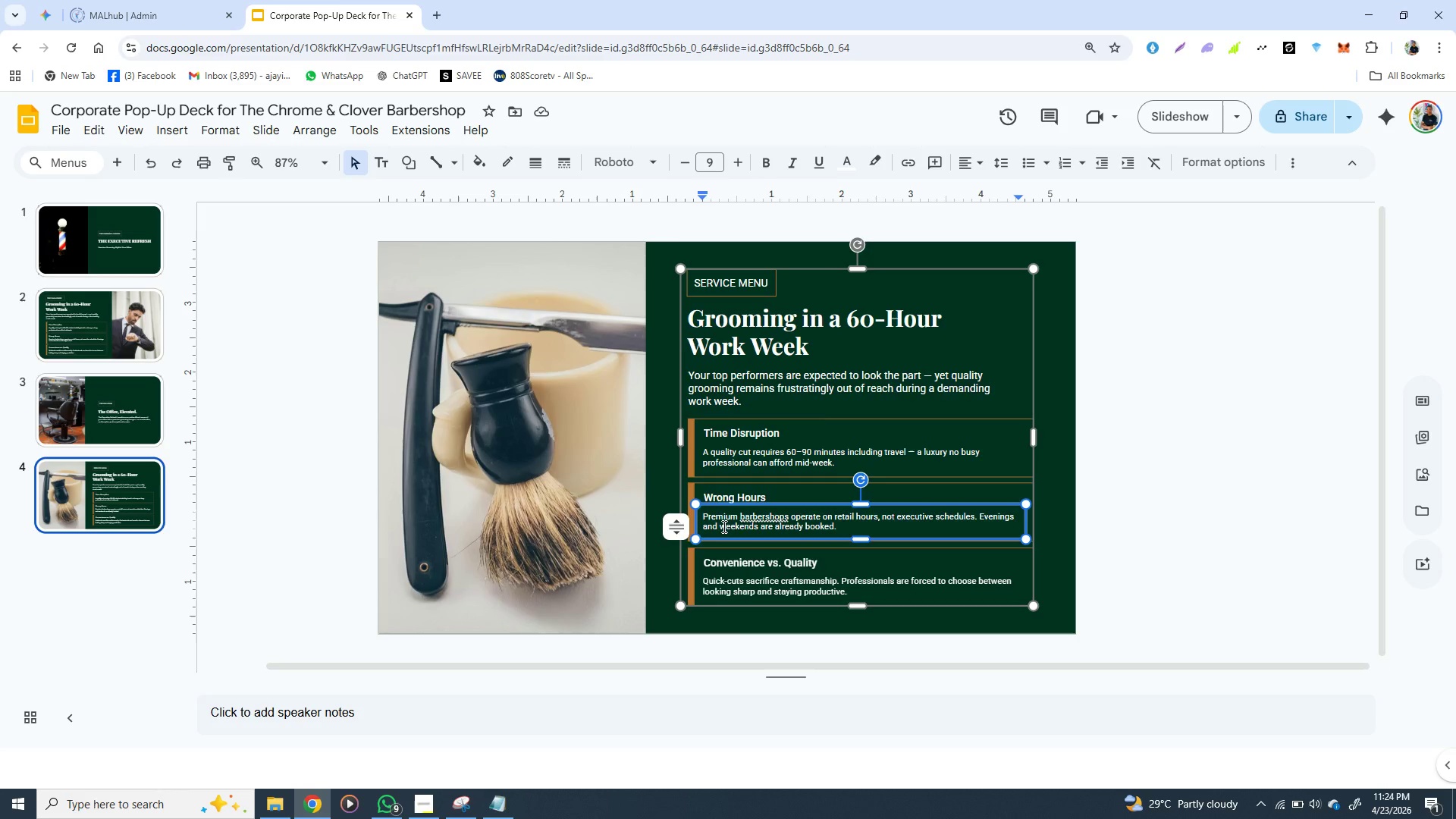 
wait(22.83)
 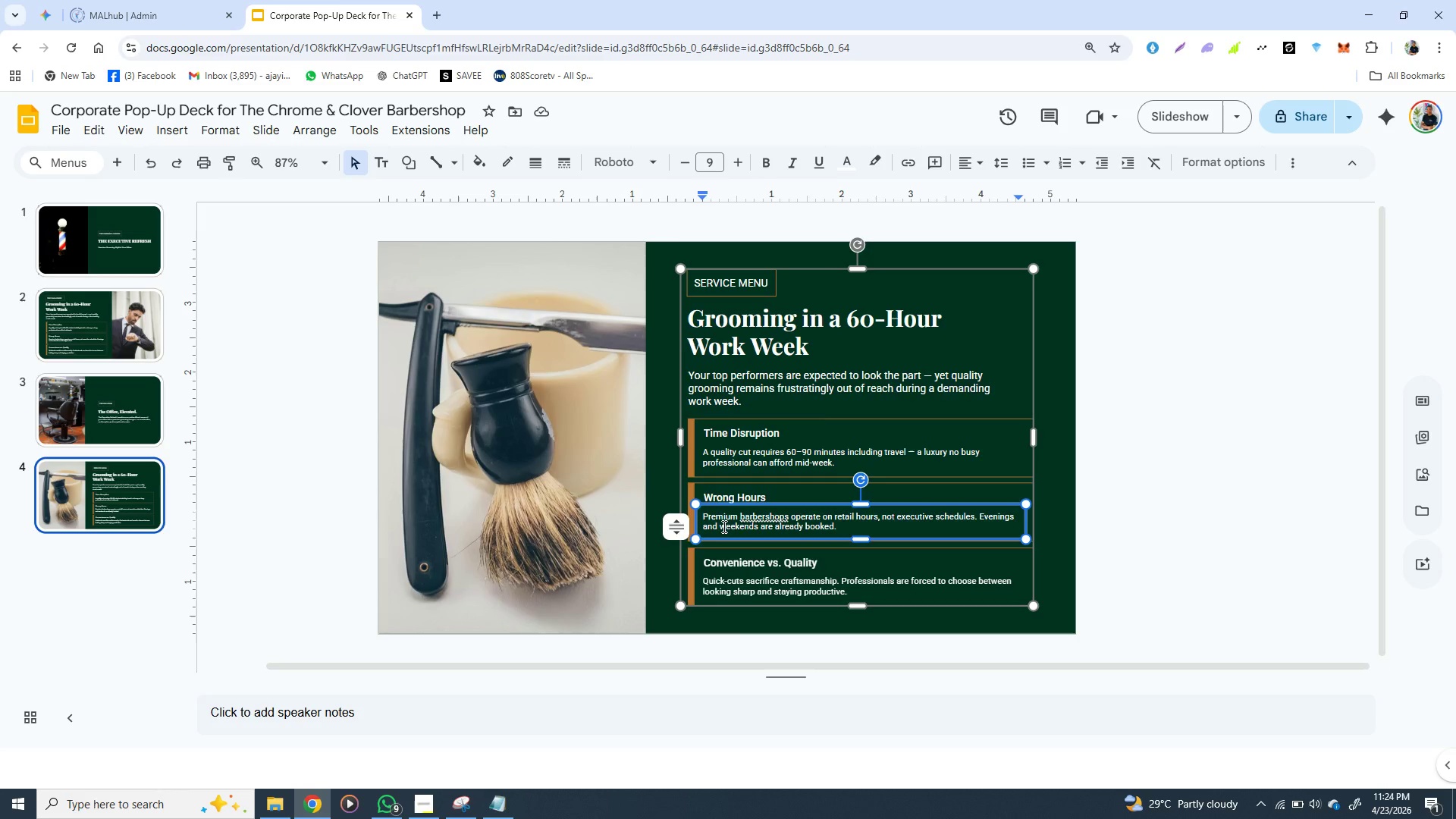 
left_click([754, 375])
 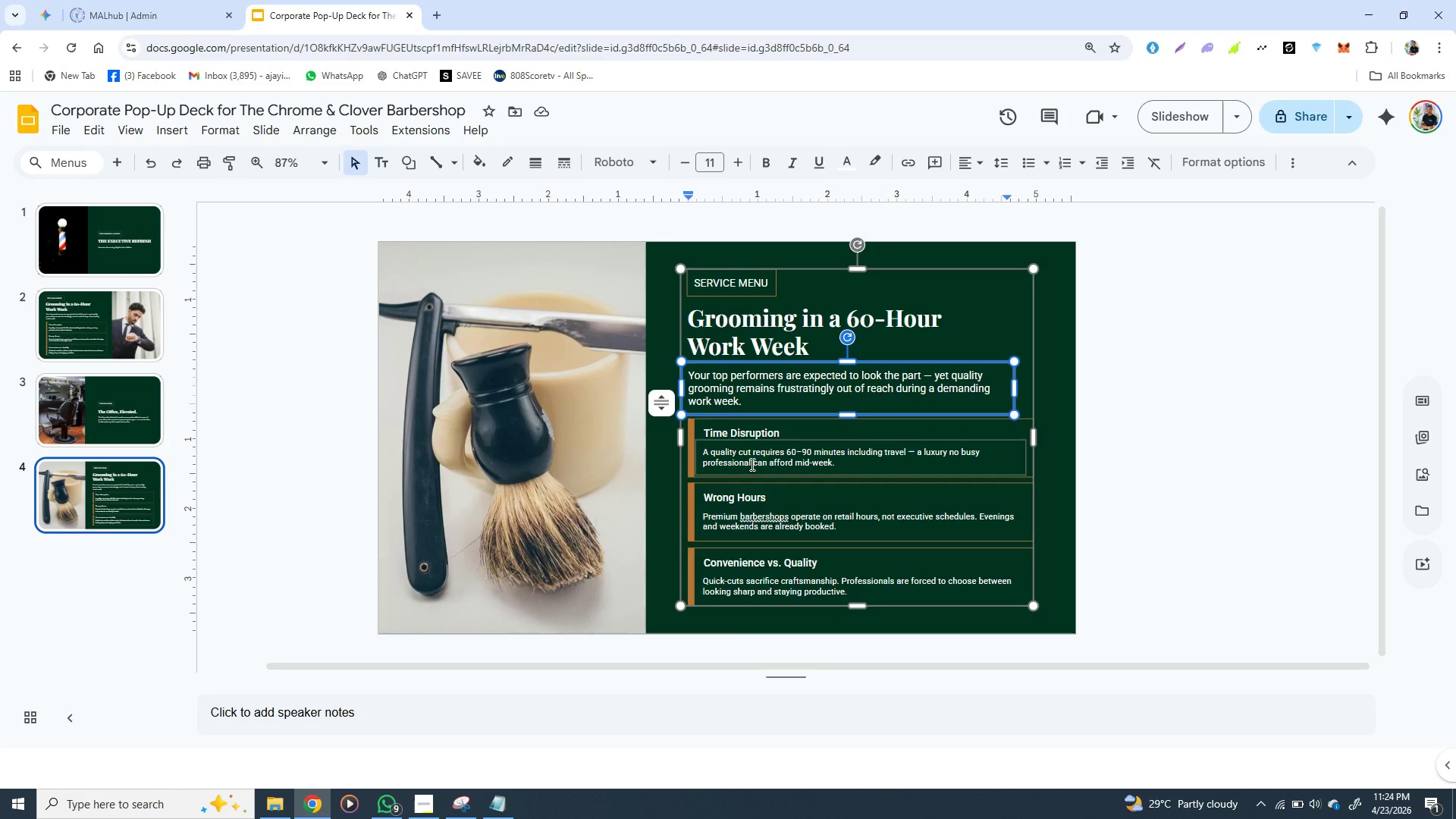 
left_click([751, 464])
 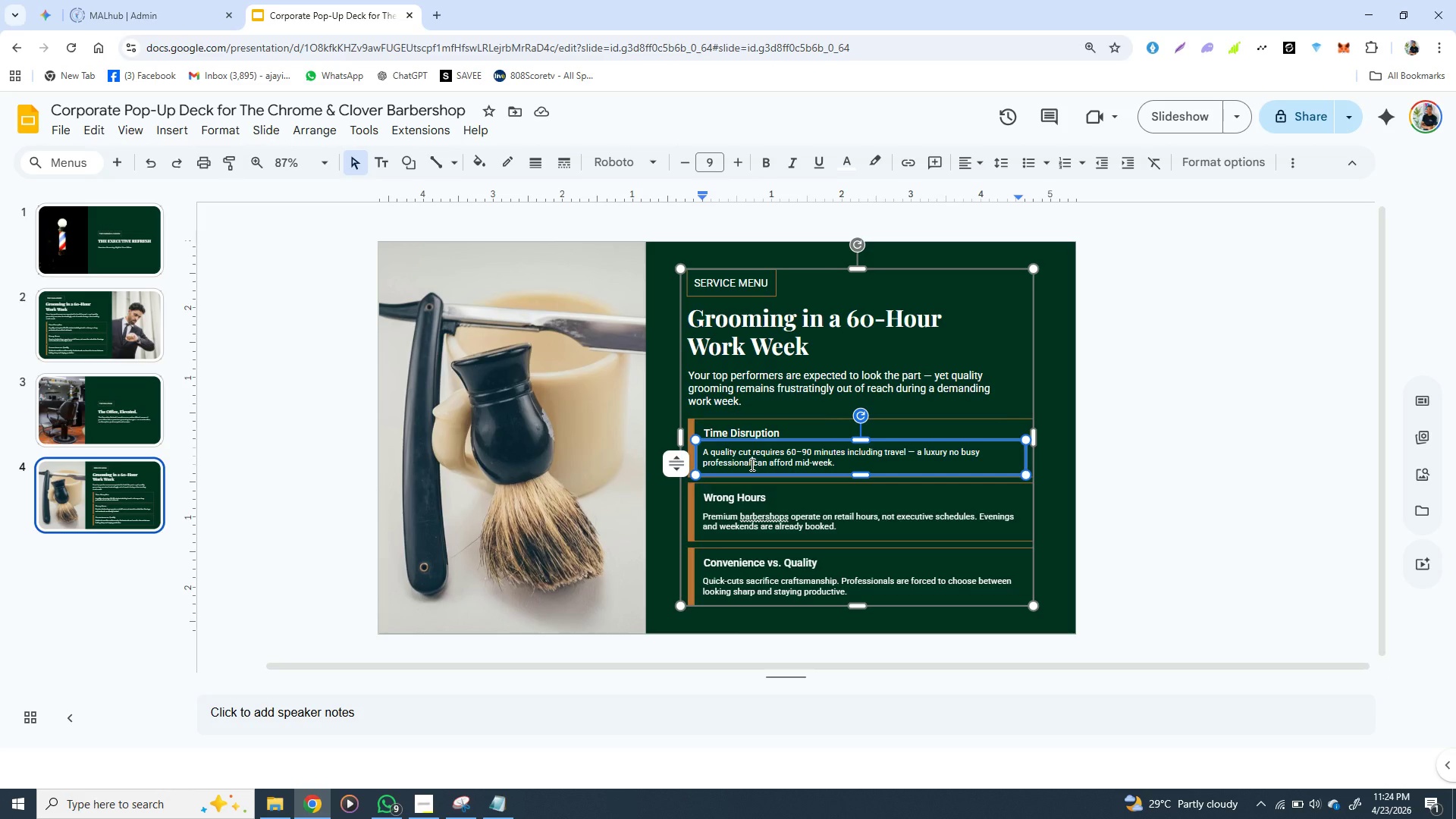 
wait(8.22)
 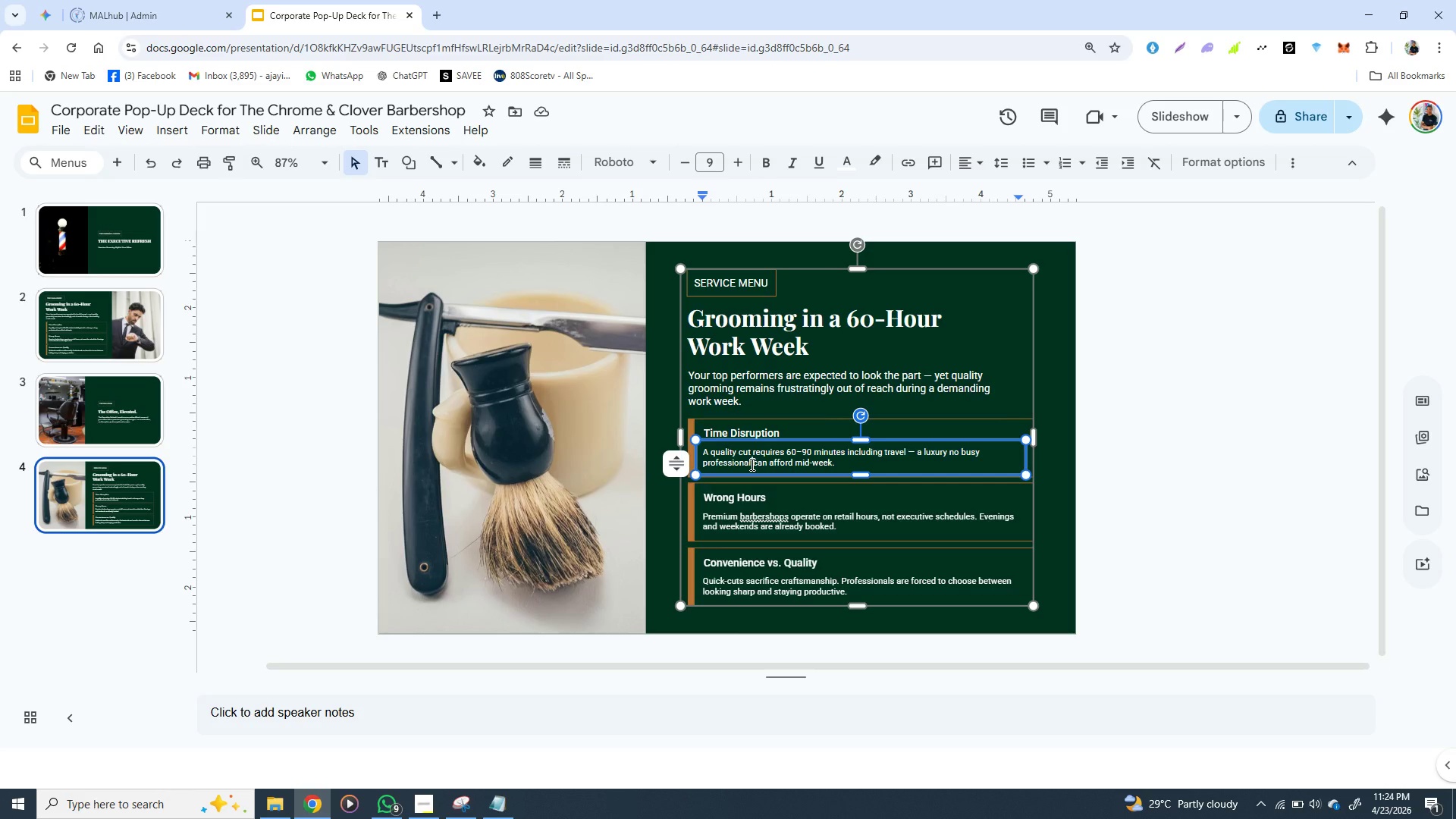 
left_click([429, 806])